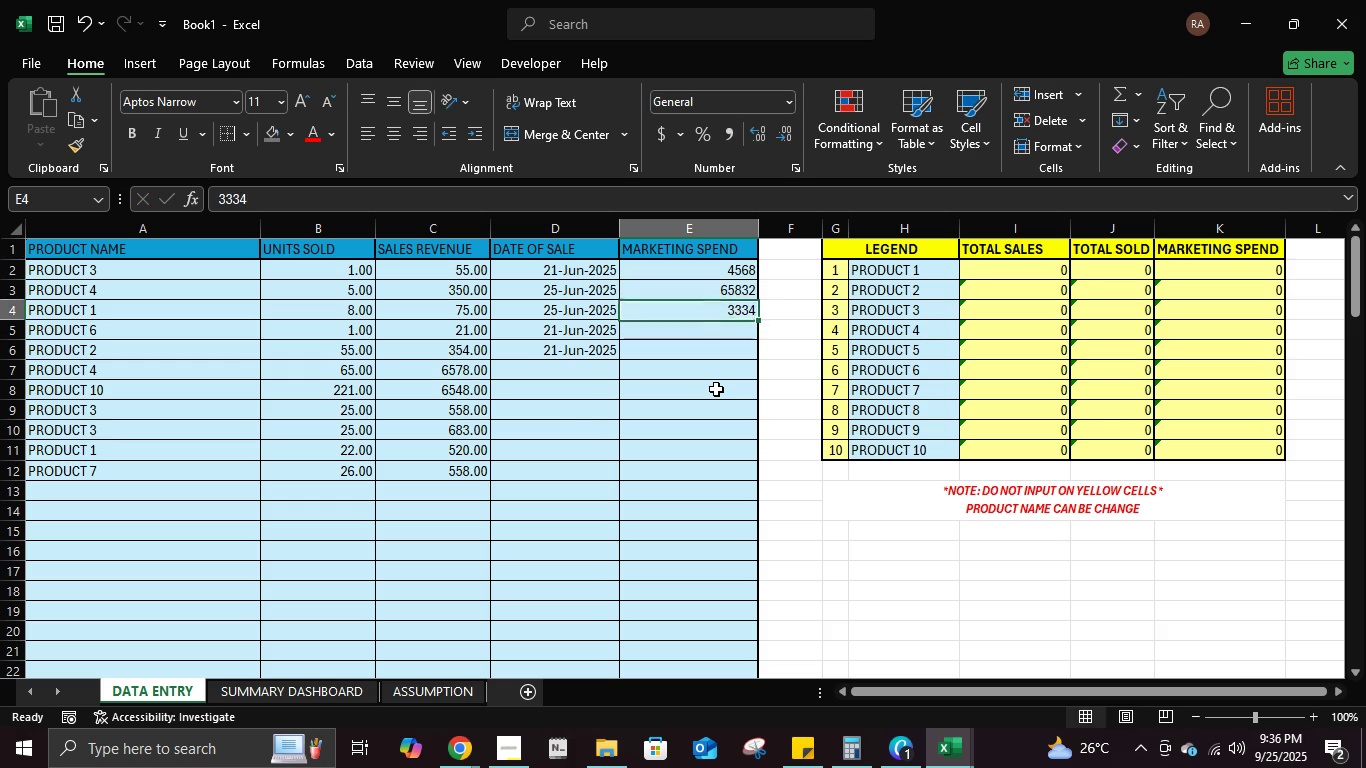 
key(ArrowUp)
 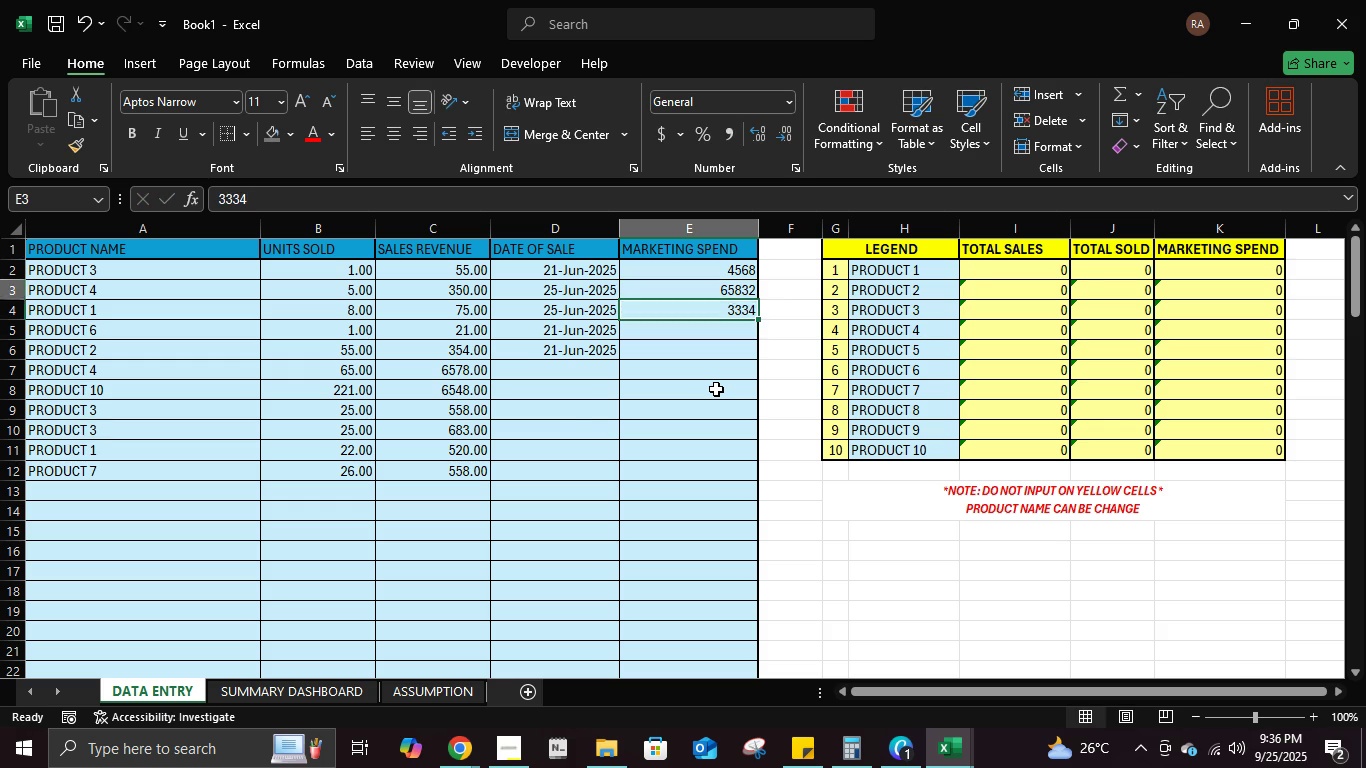 
key(ArrowUp)
 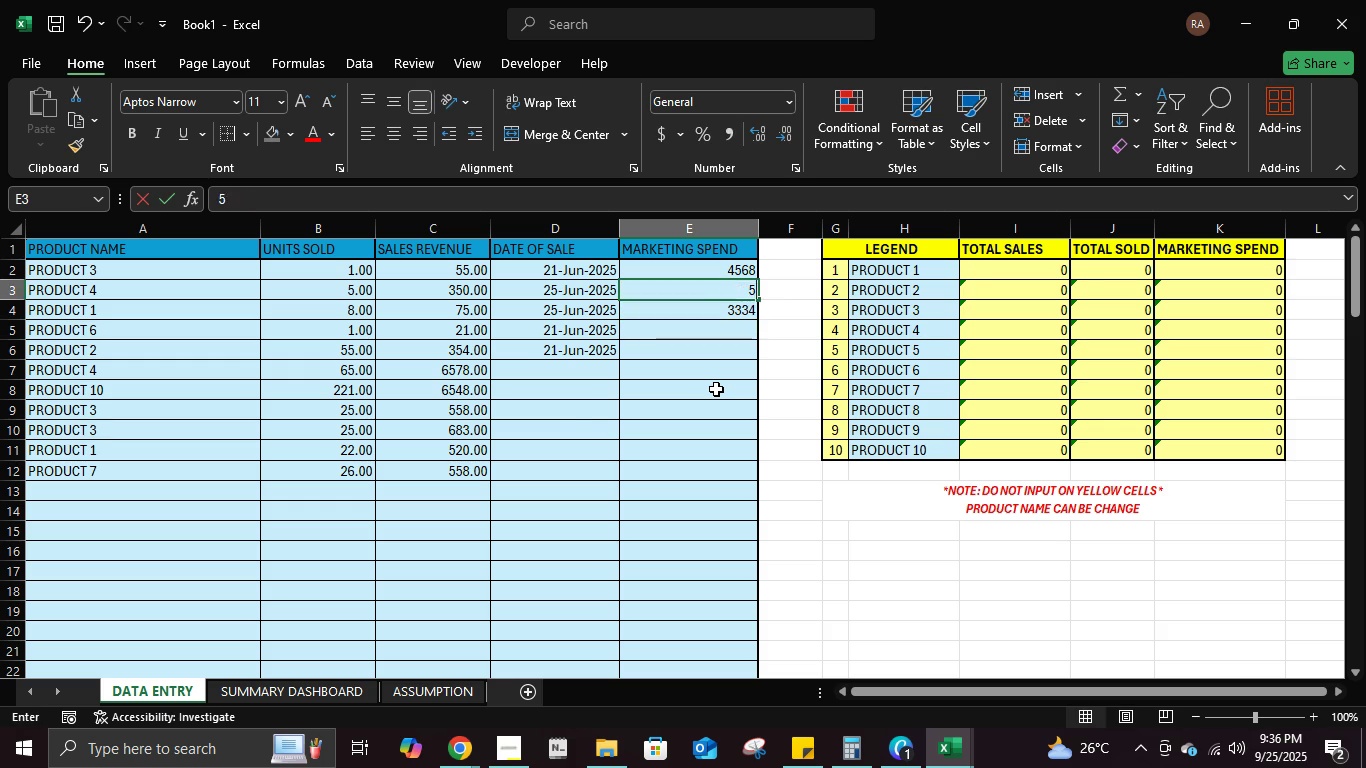 
key(Numpad5)
 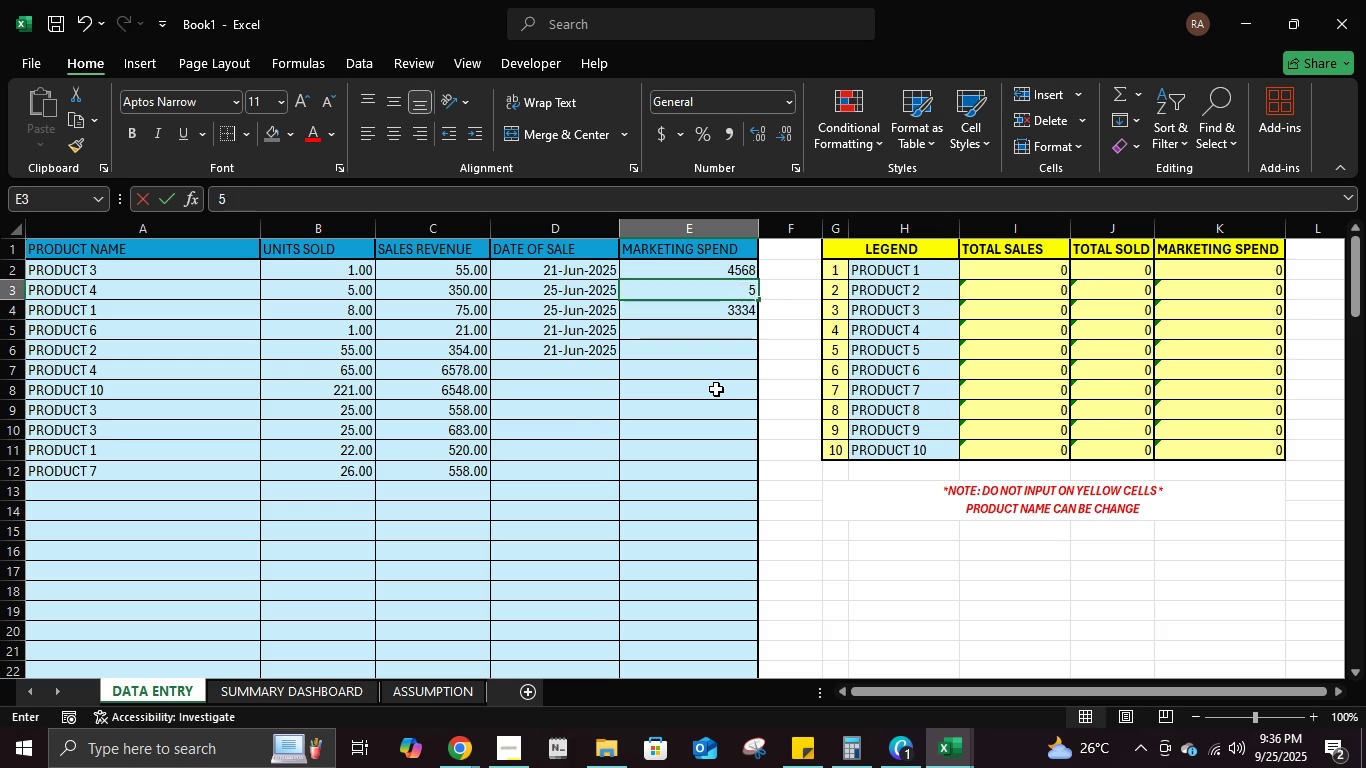 
key(Numpad4)
 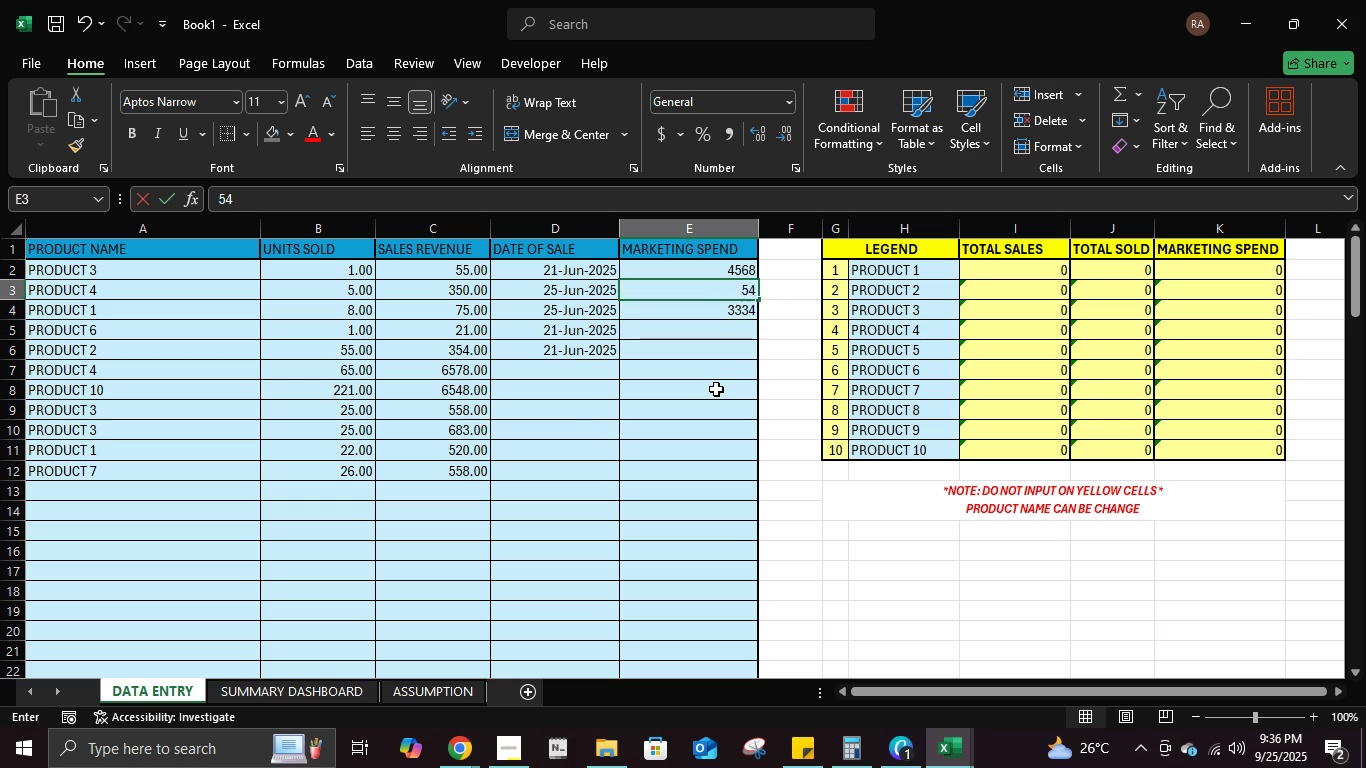 
key(Numpad5)
 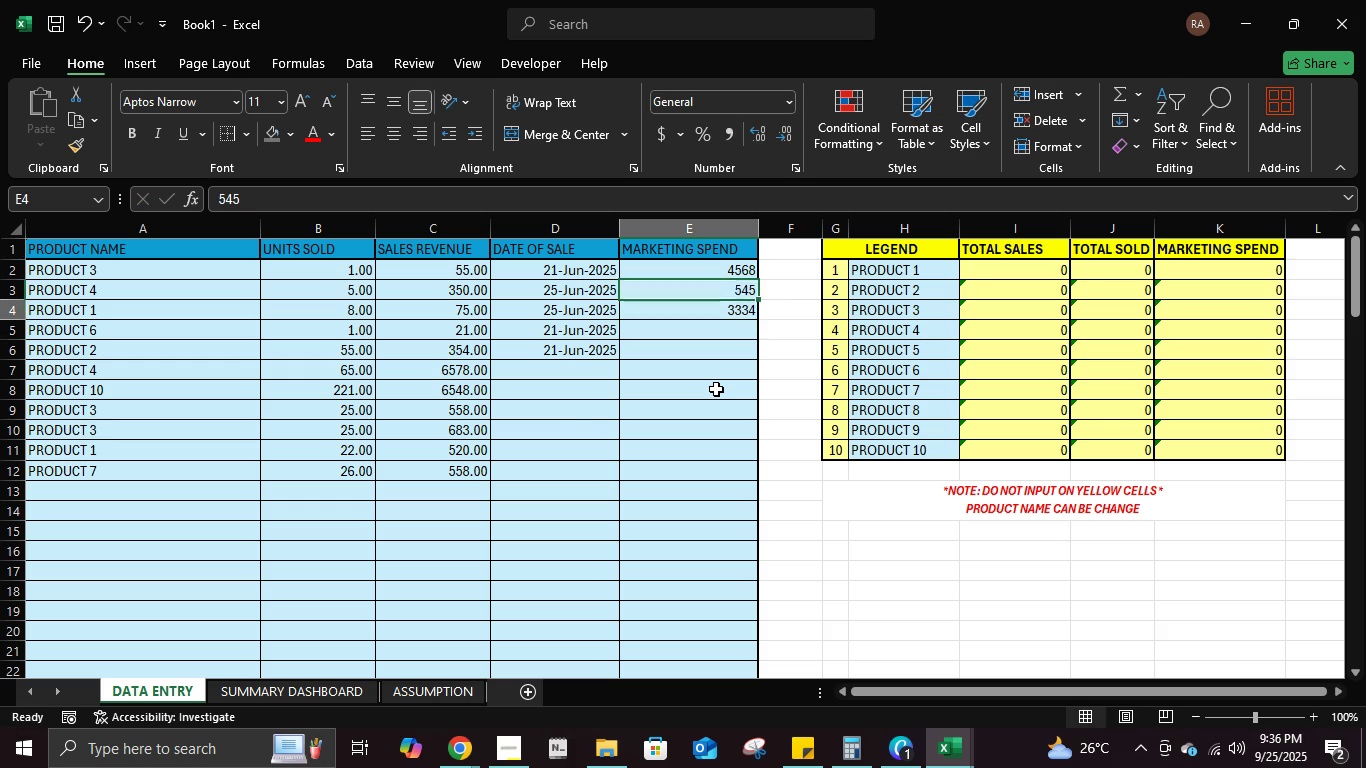 
key(NumpadEnter)
 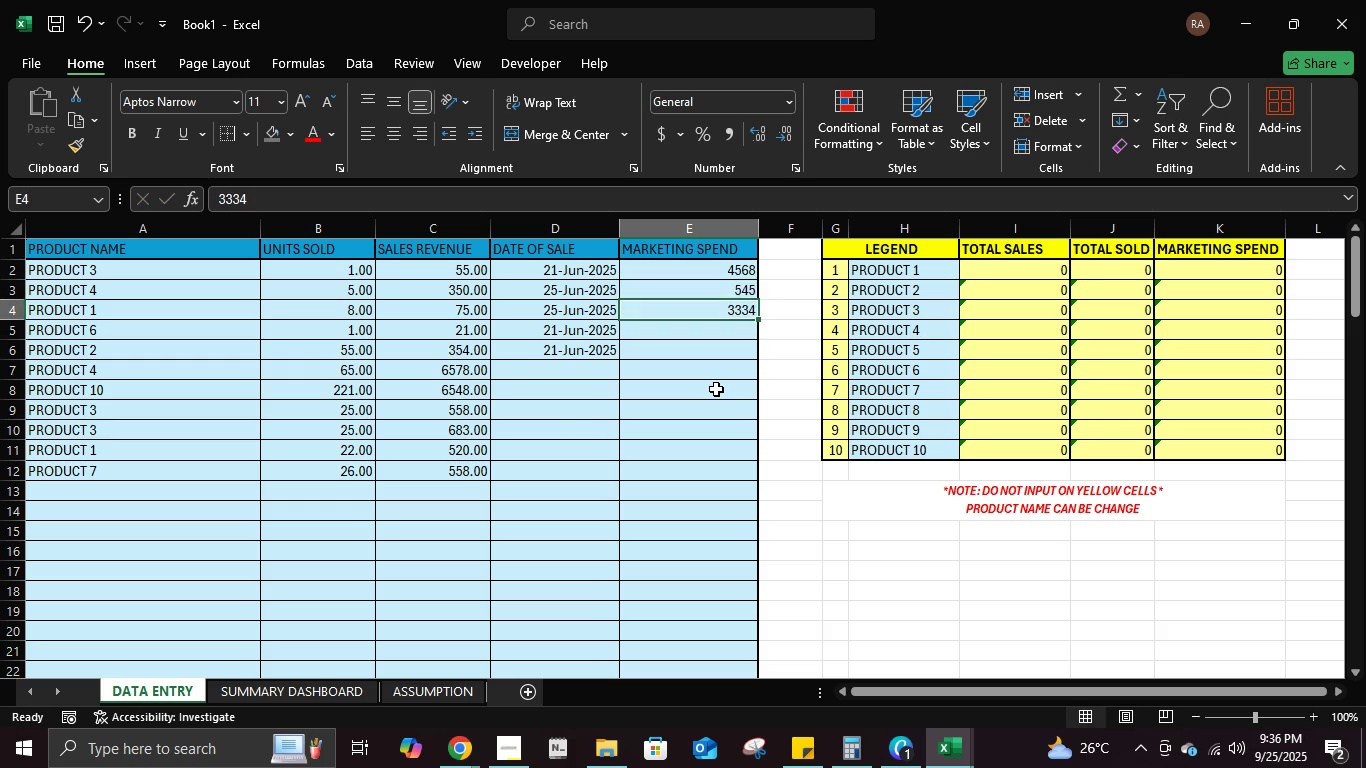 
key(ArrowUp)
 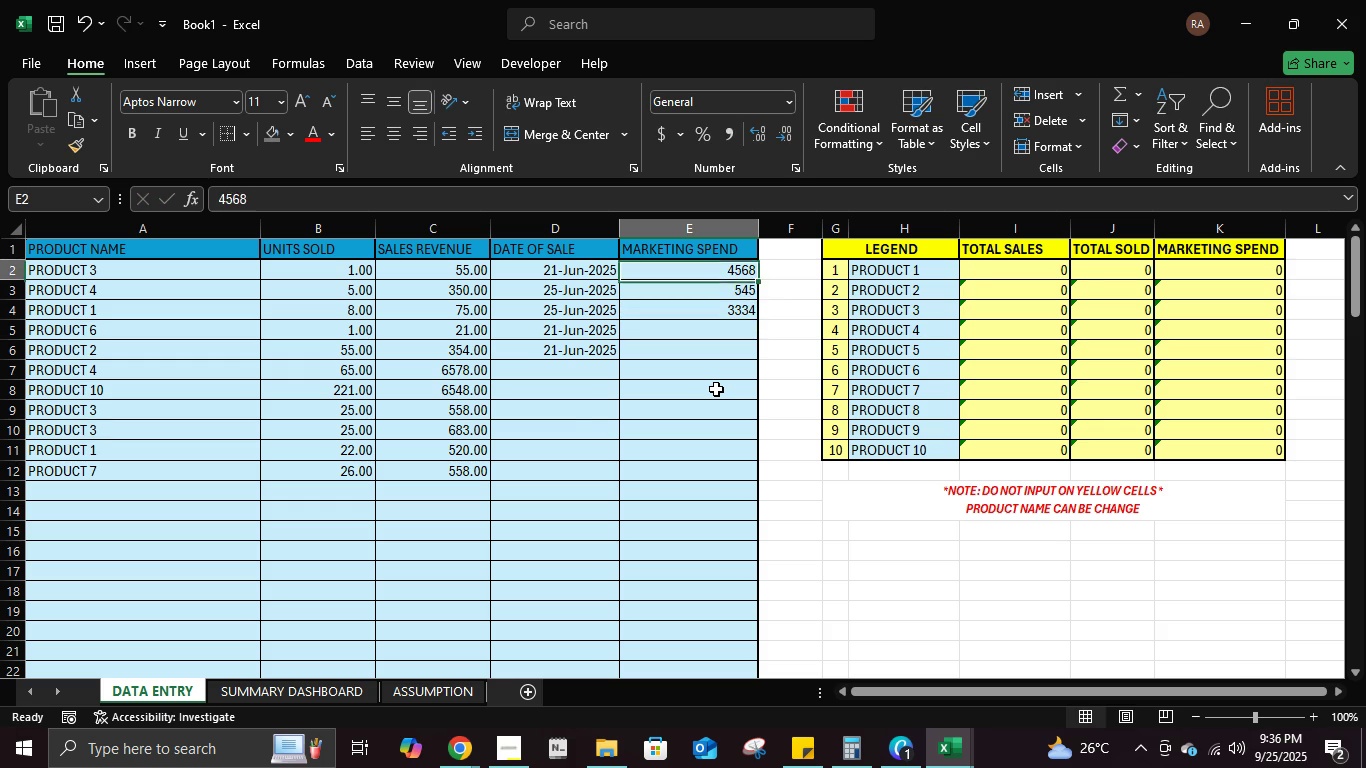 
key(ArrowUp)
 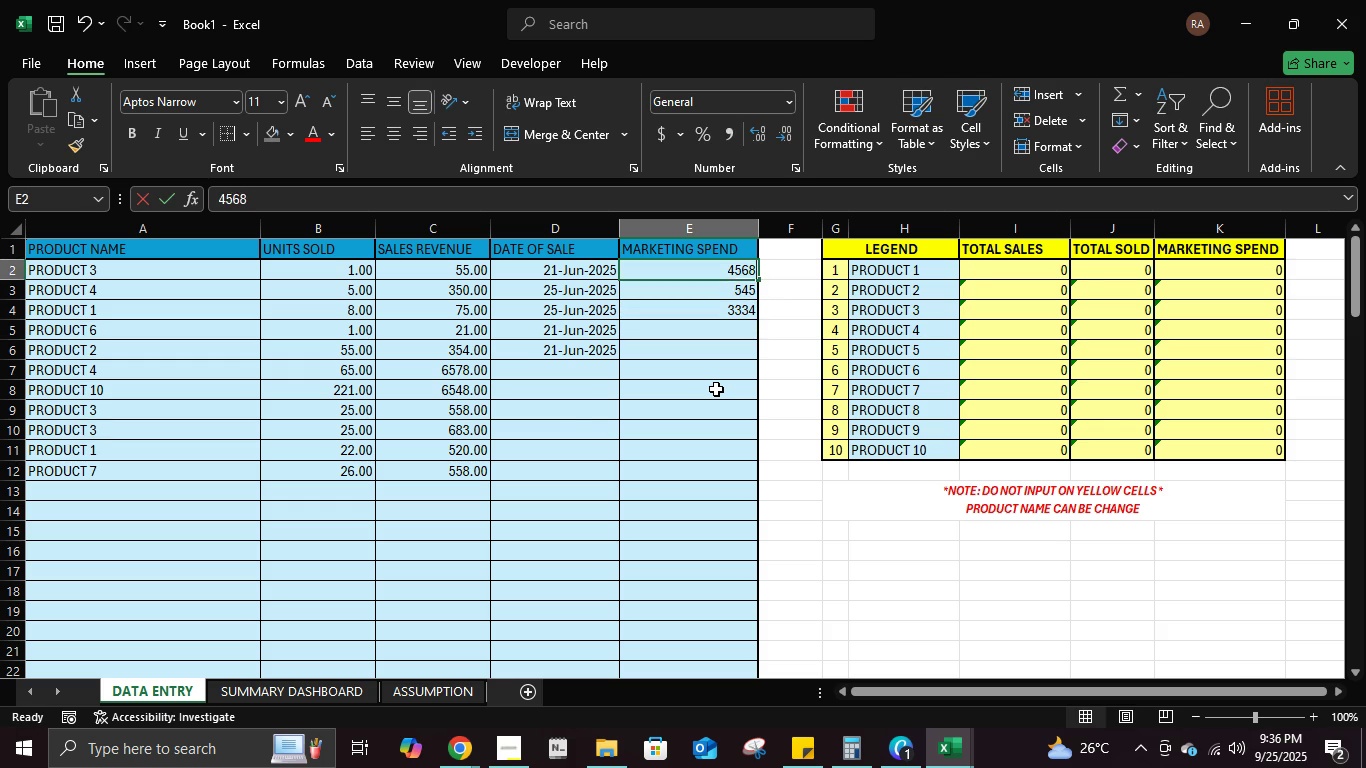 
key(Numpad5)
 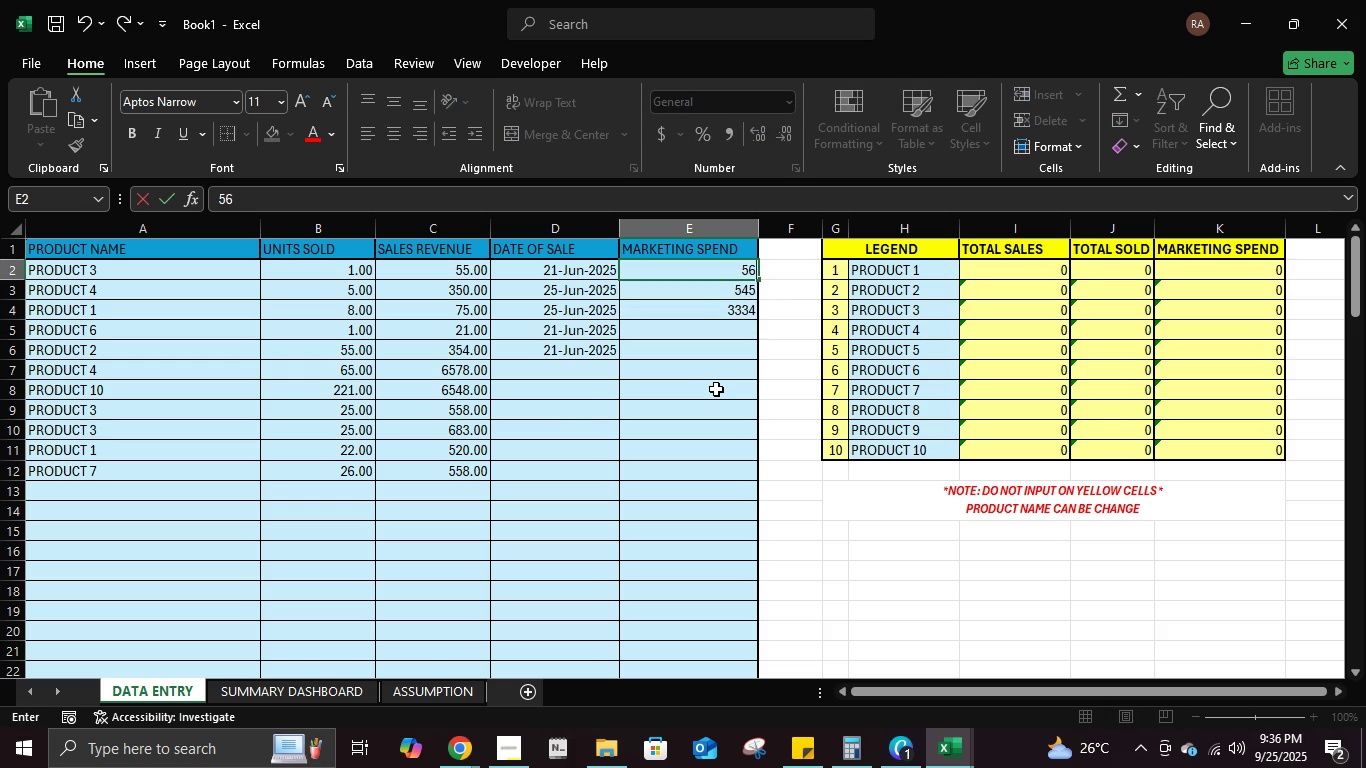 
key(Numpad6)
 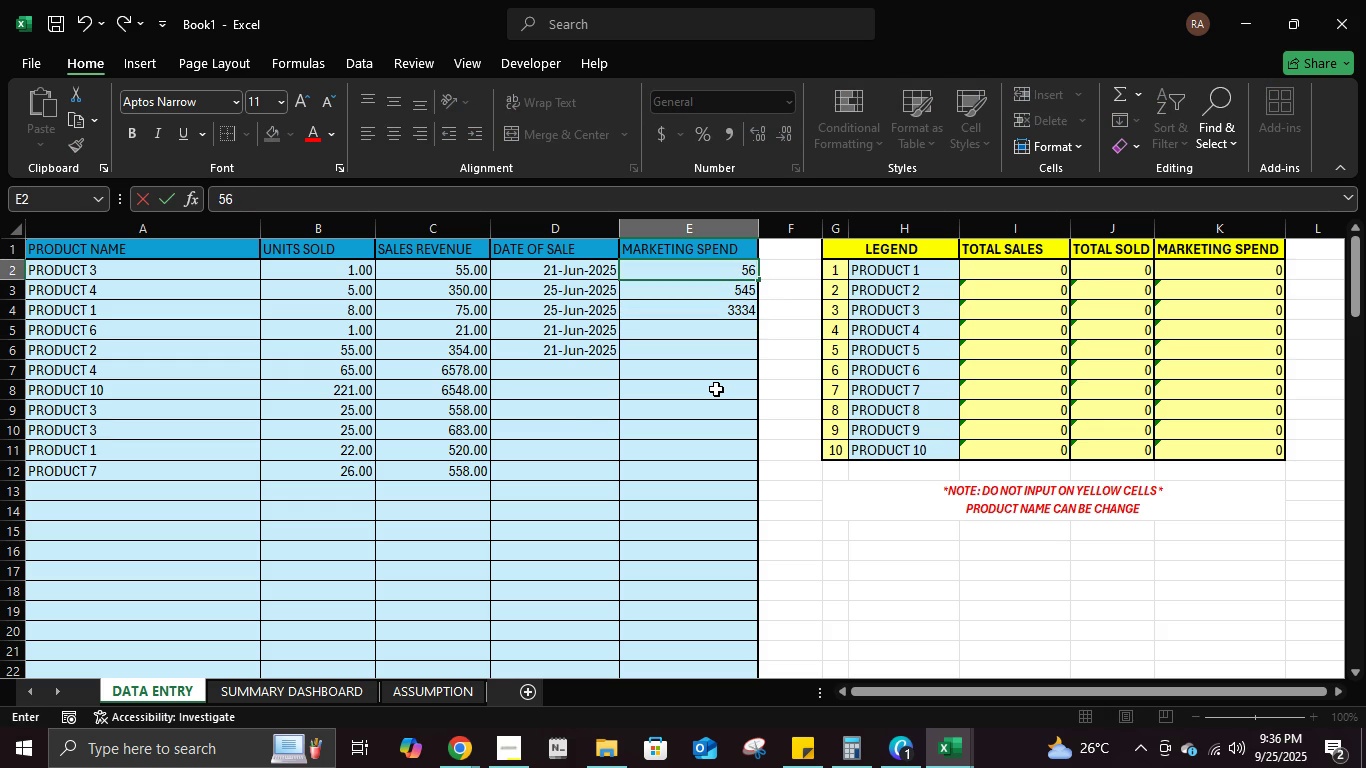 
key(Numpad8)
 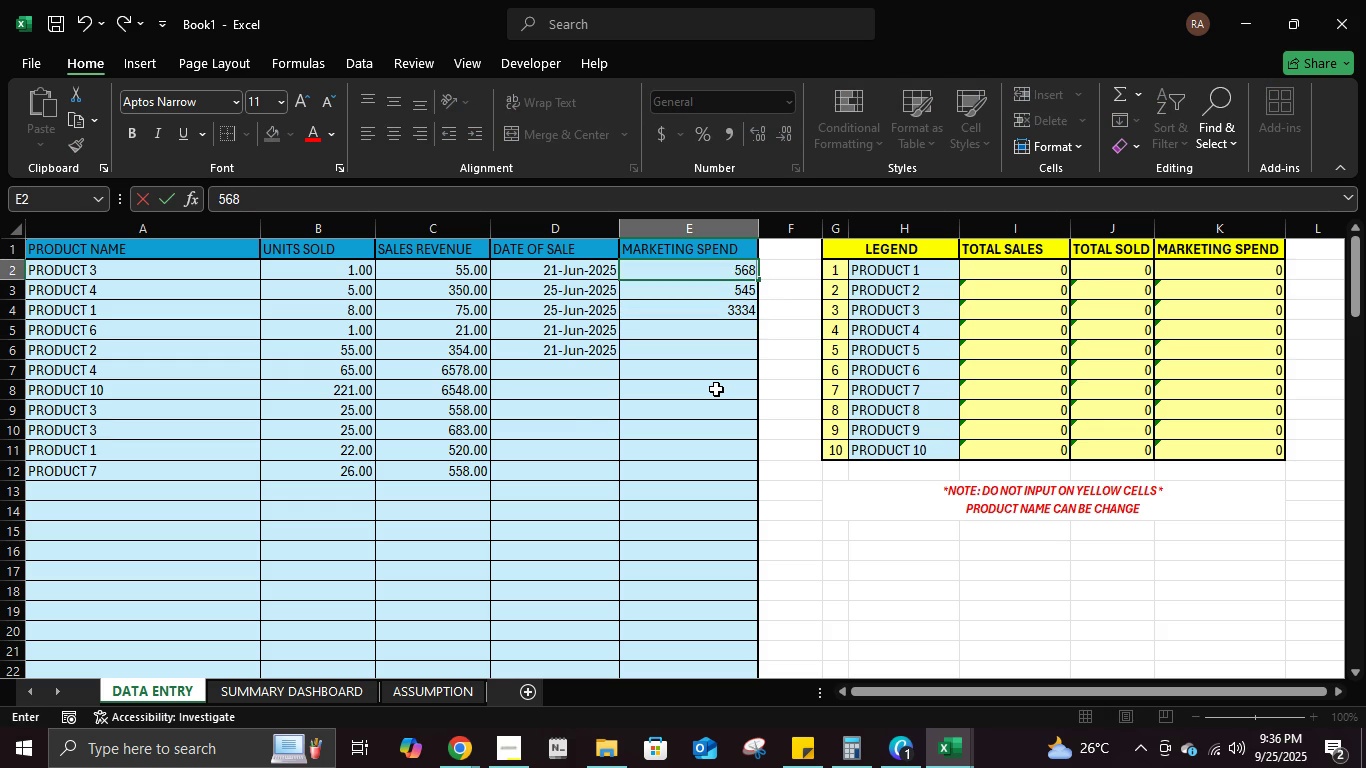 
key(NumpadEnter)
 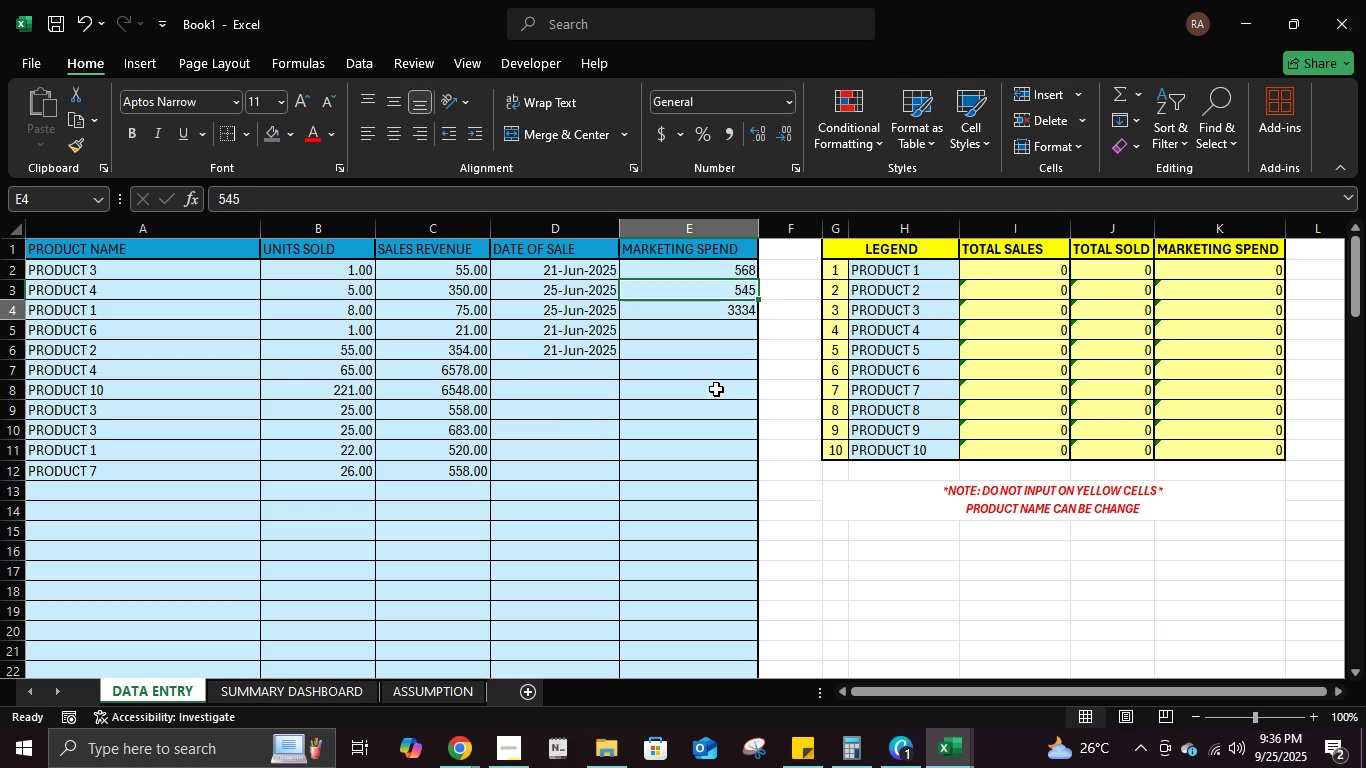 
key(NumpadEnter)
 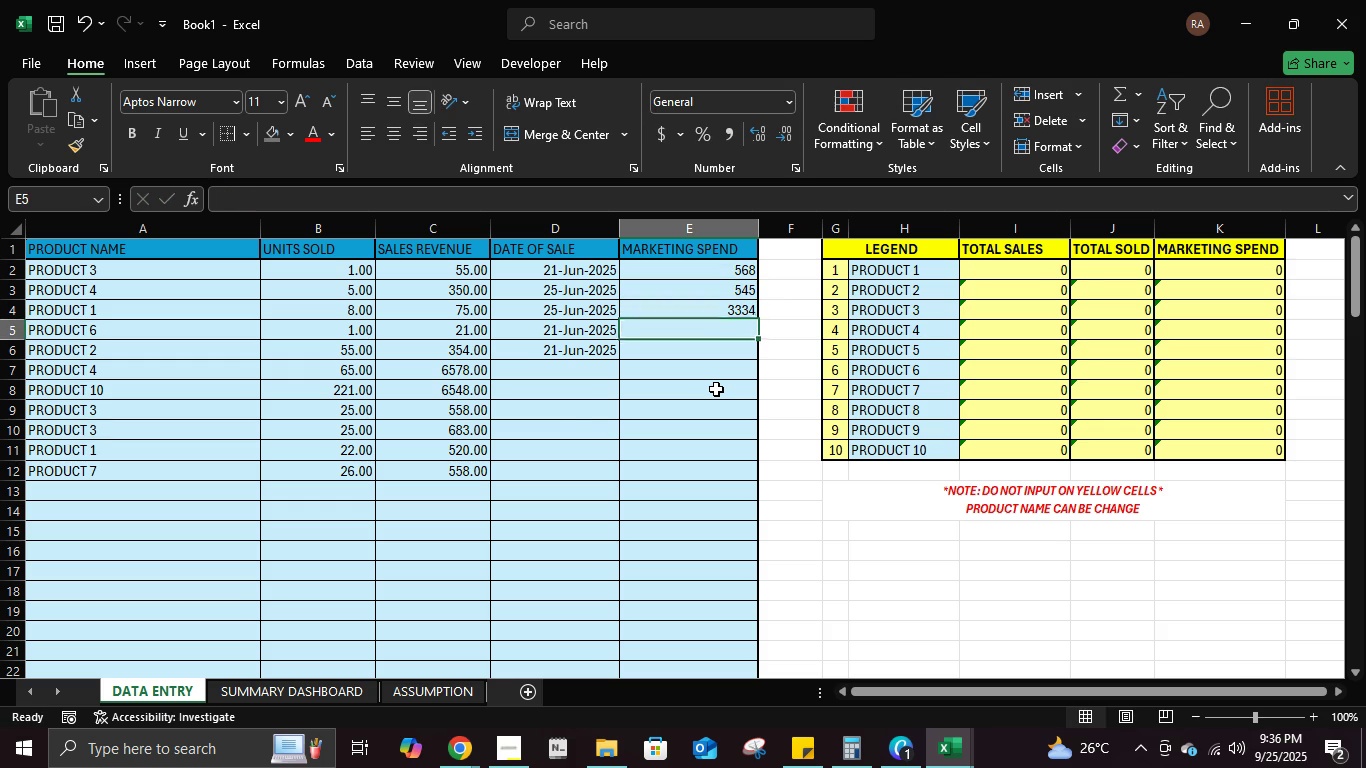 
key(NumpadEnter)
 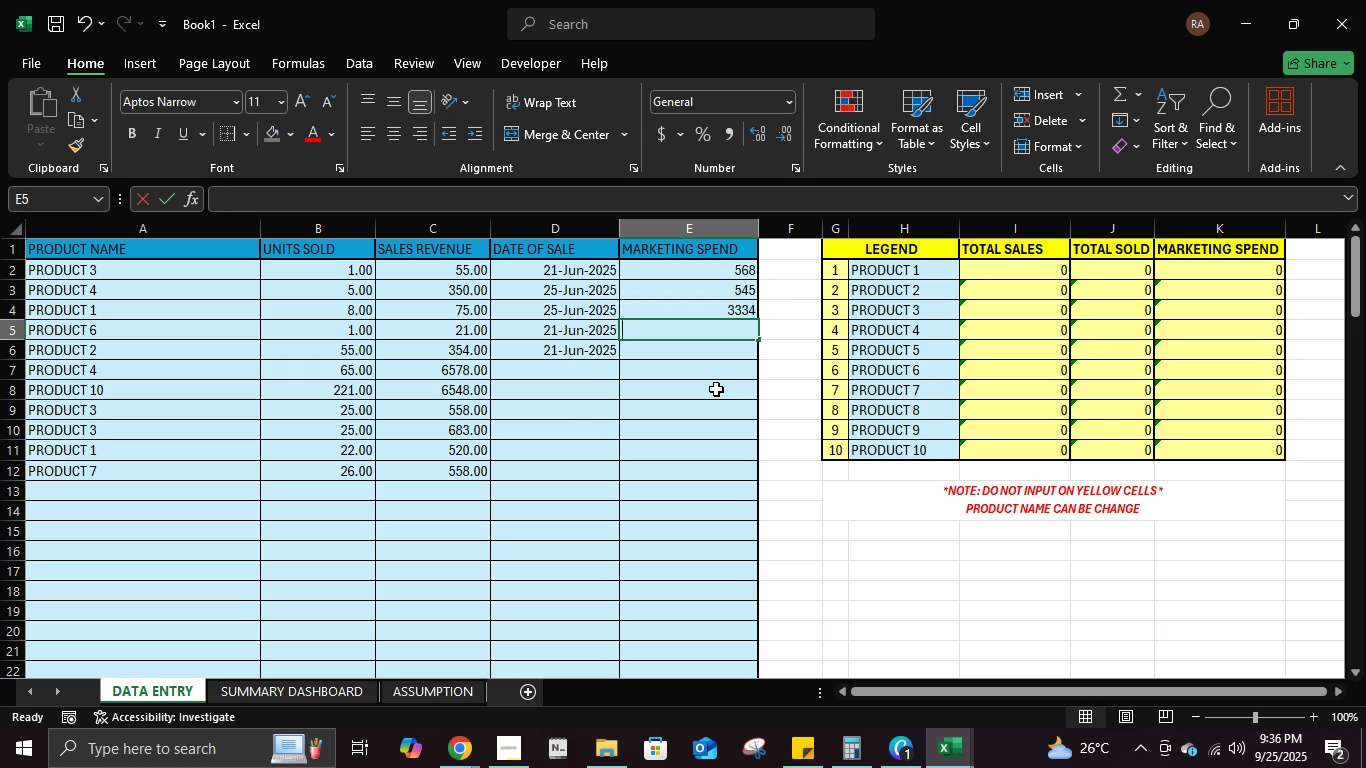 
key(Numpad3)
 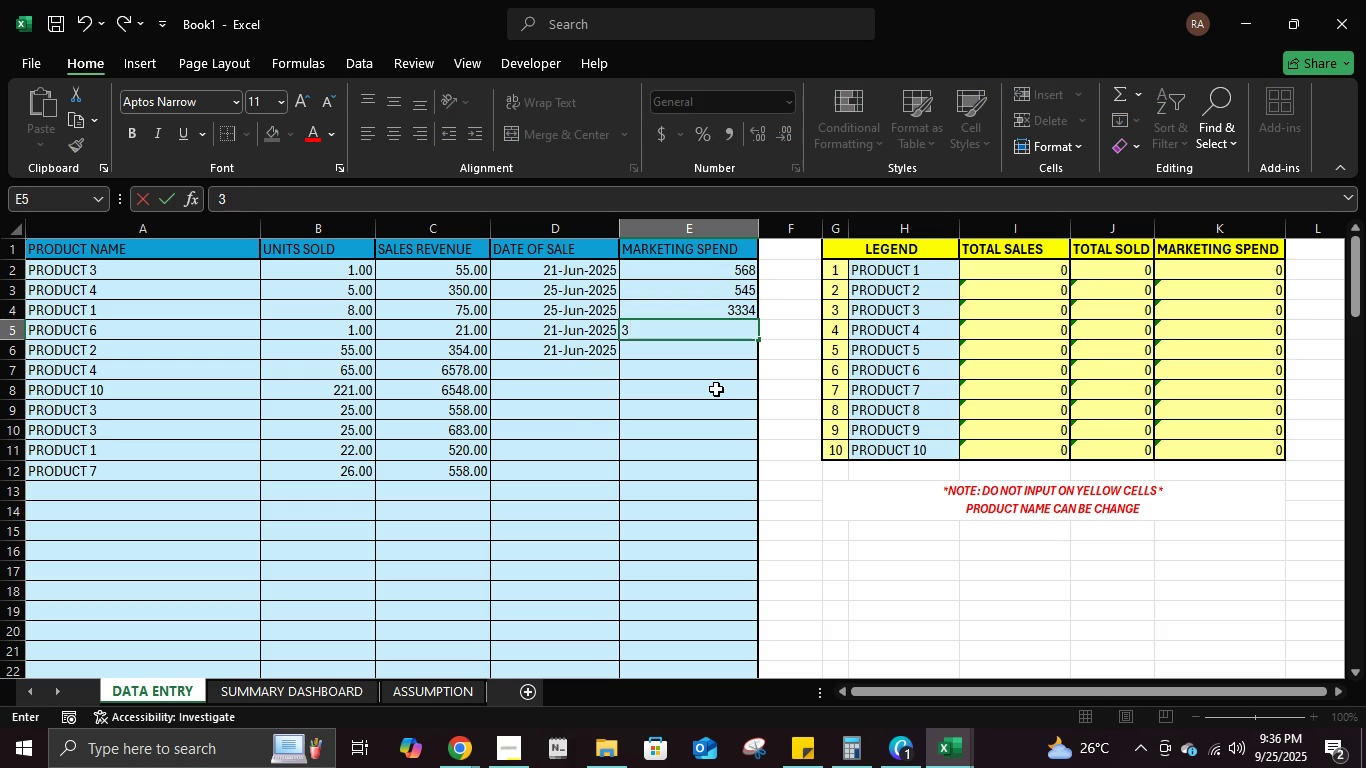 
key(Numpad5)
 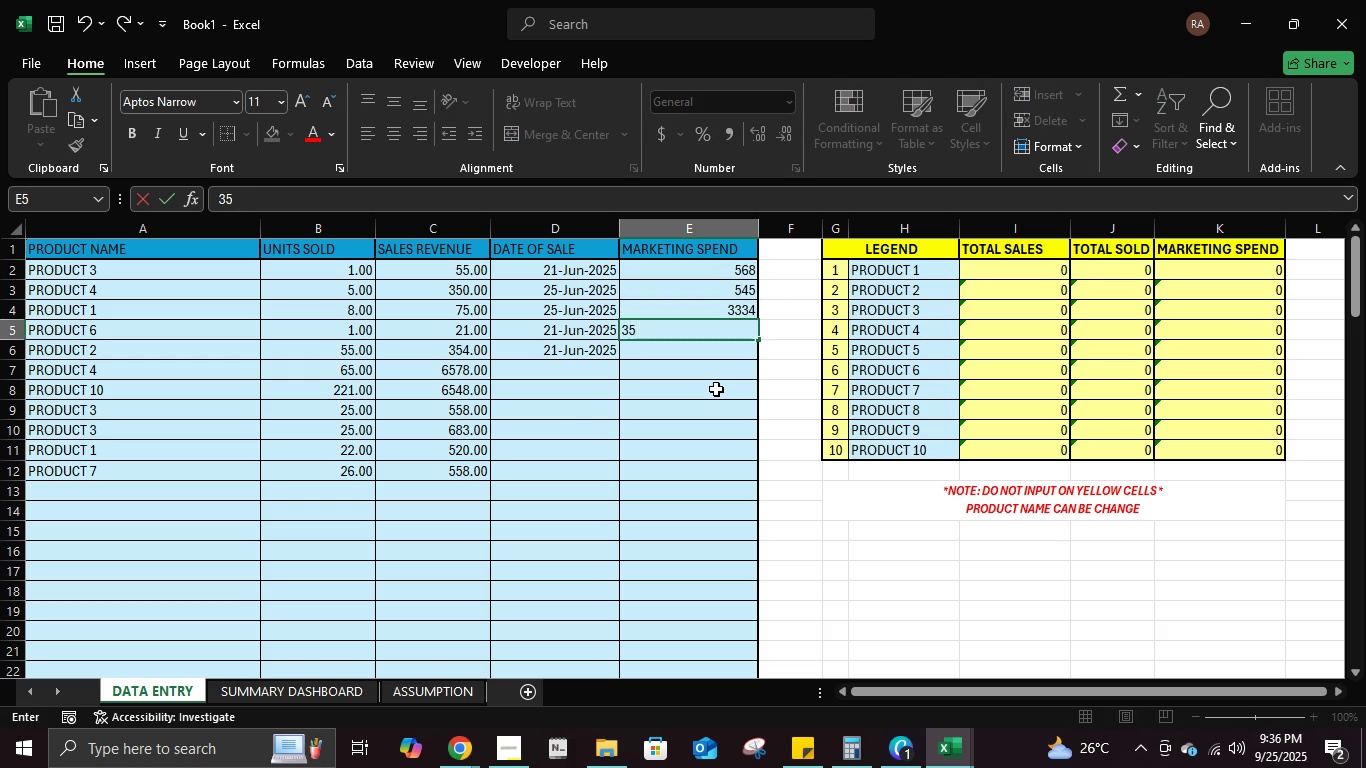 
key(Numpad4)
 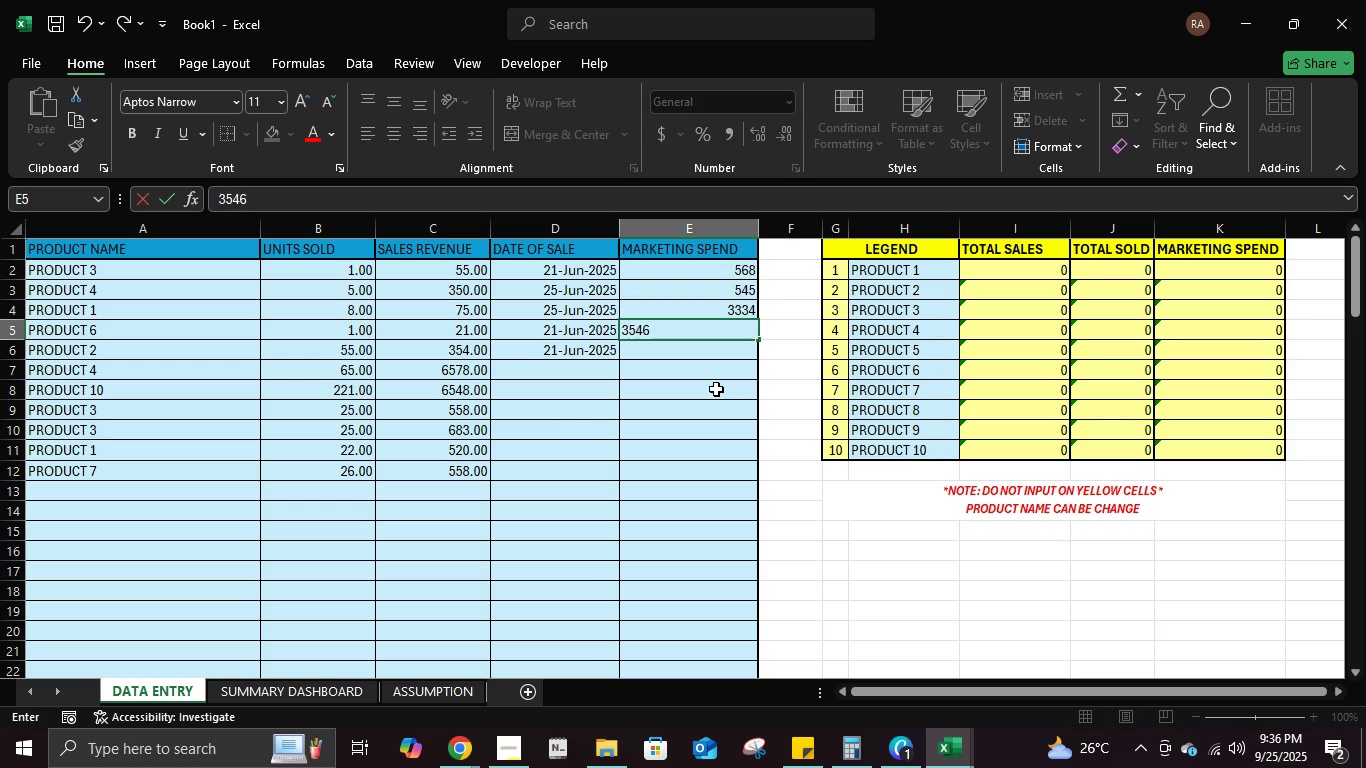 
key(Numpad6)
 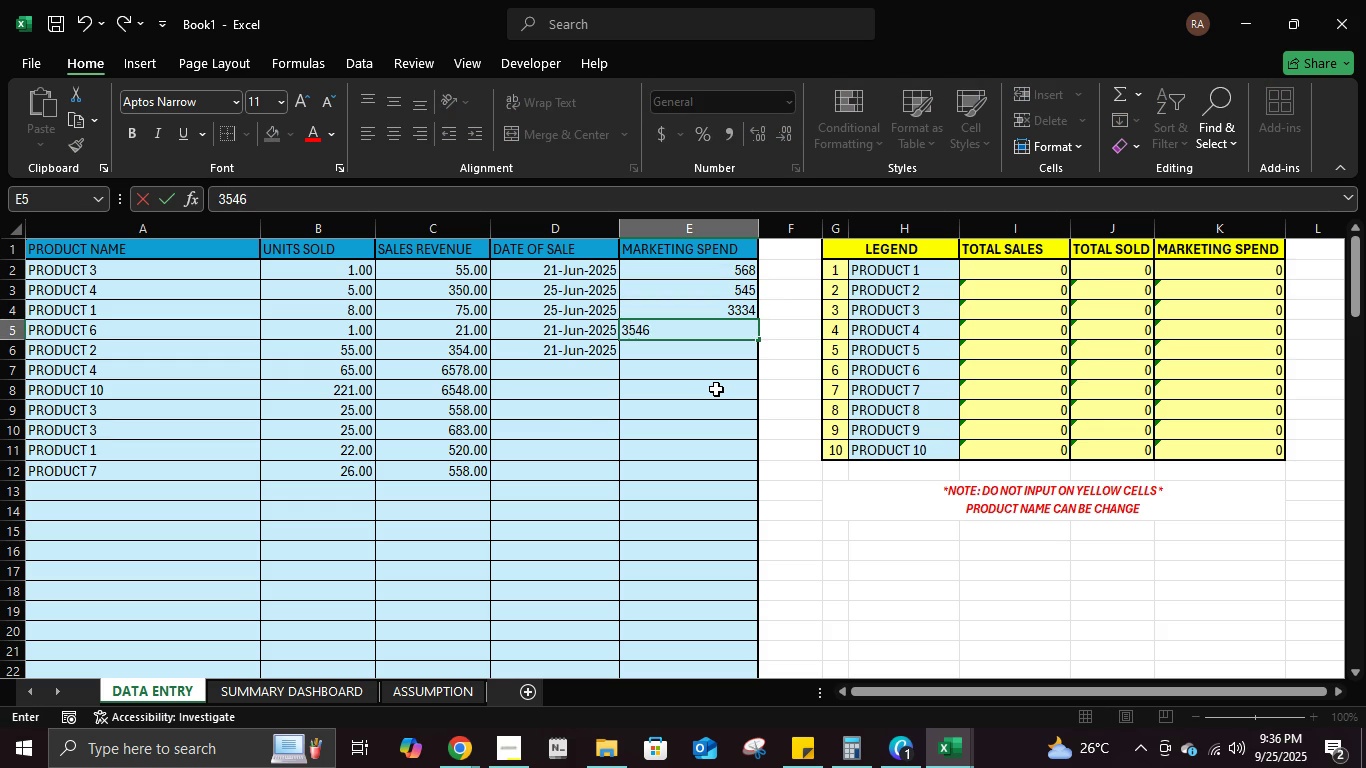 
key(NumpadEnter)
 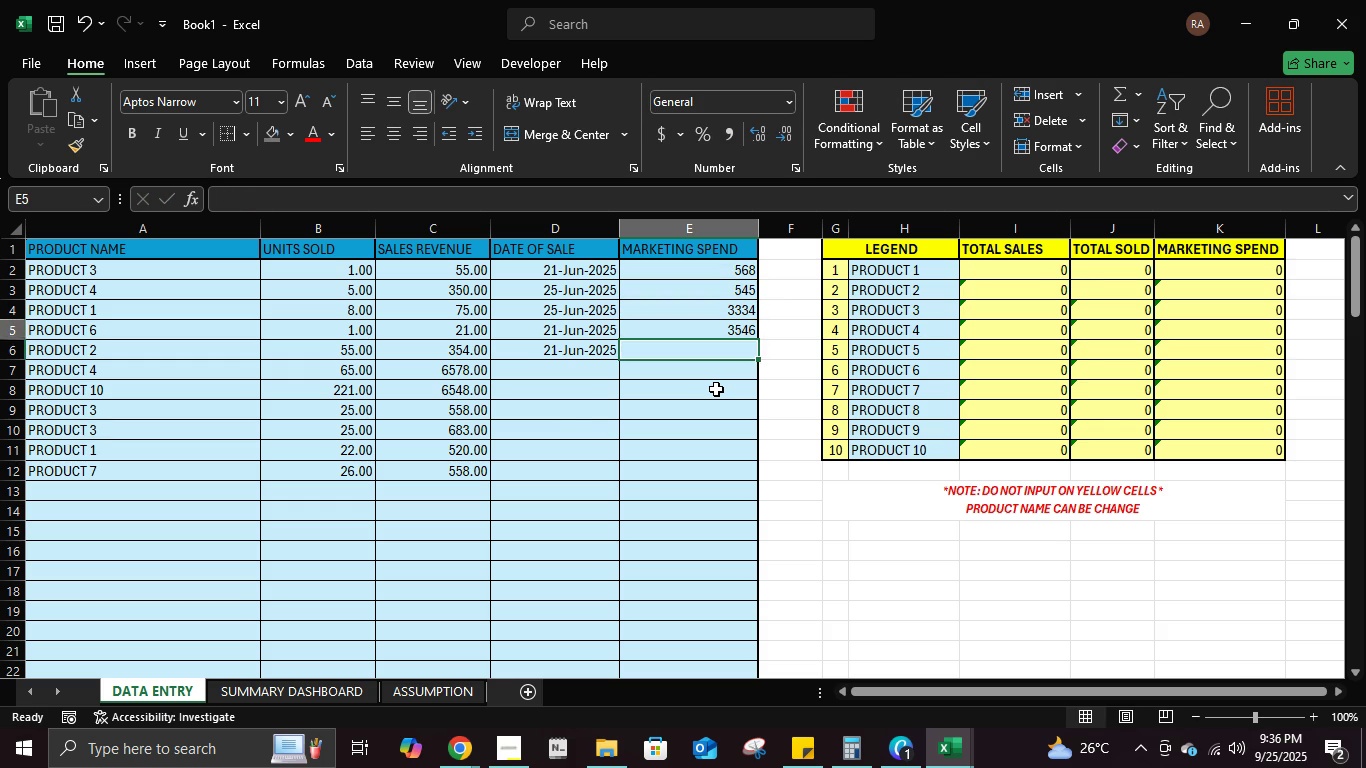 
key(ArrowUp)
 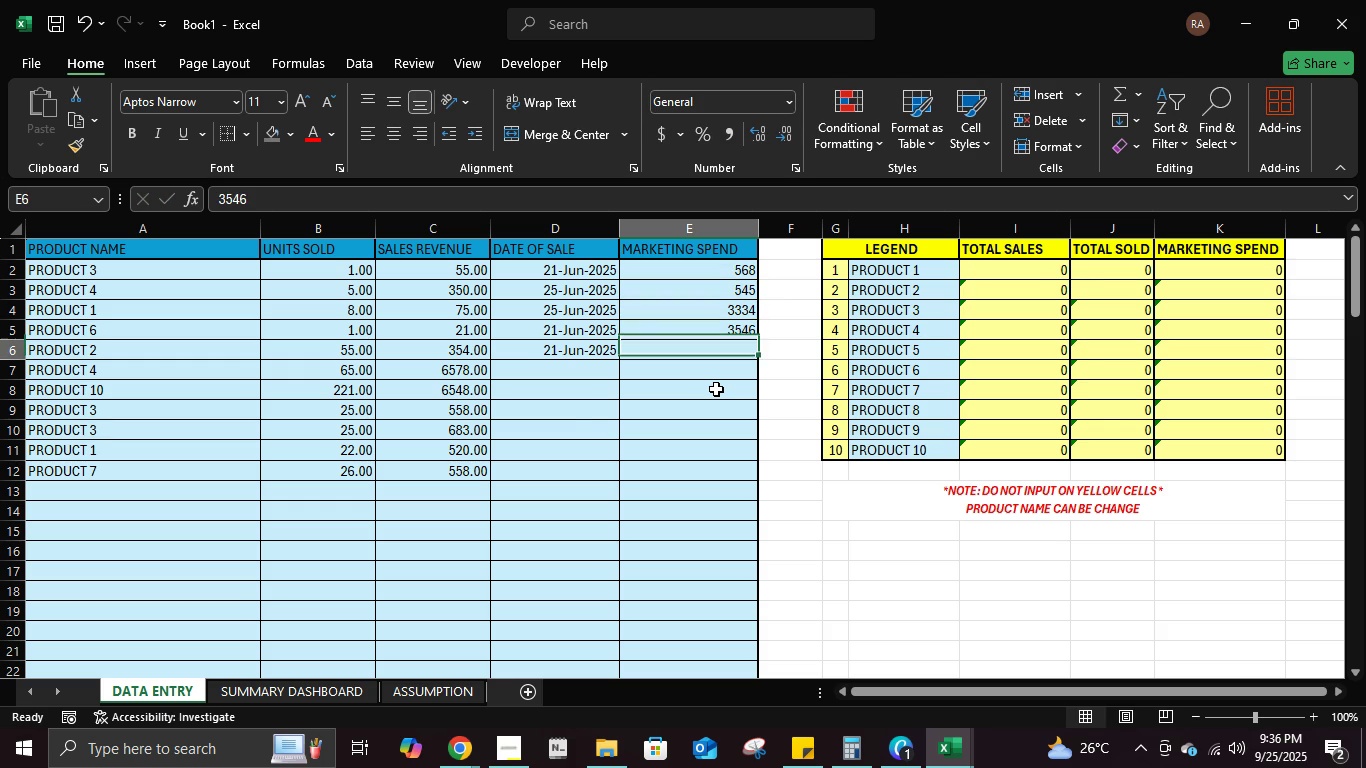 
key(NumpadEnter)
 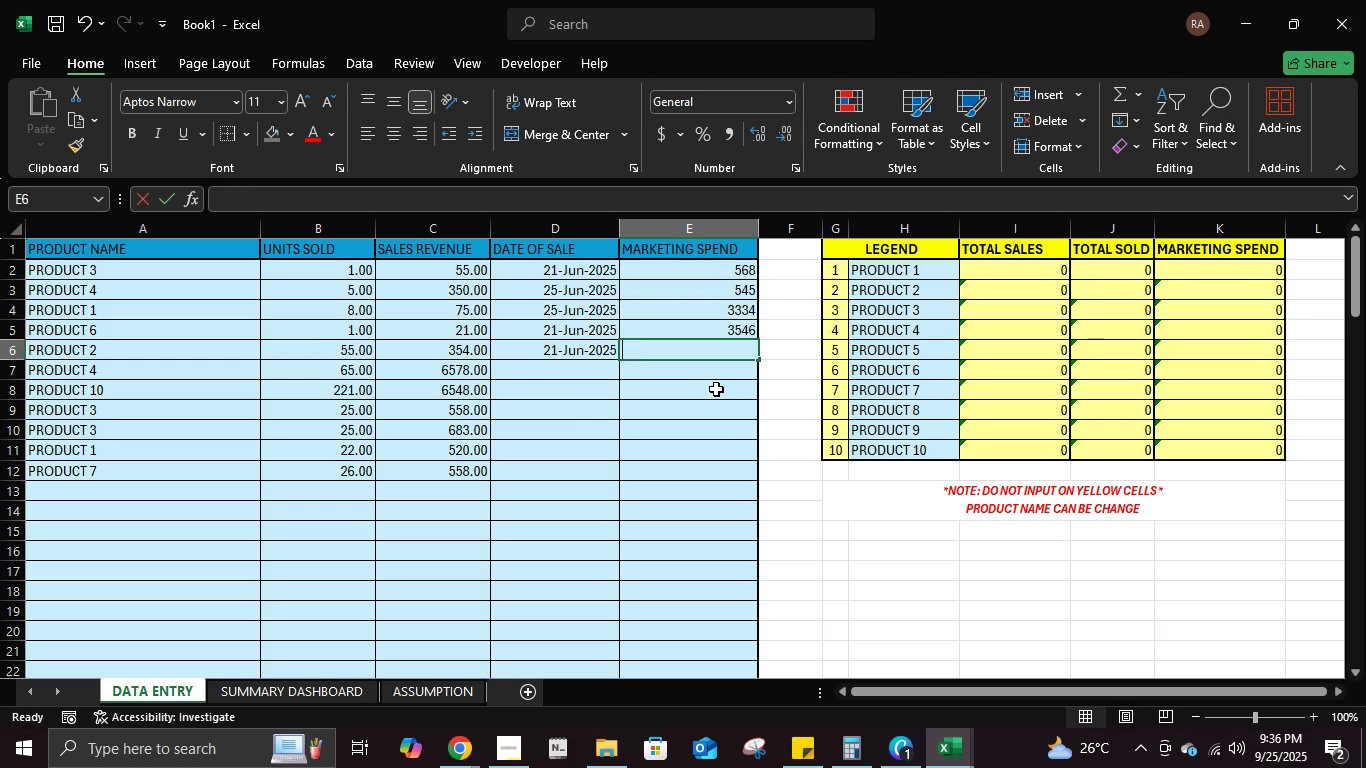 
key(Numpad3)
 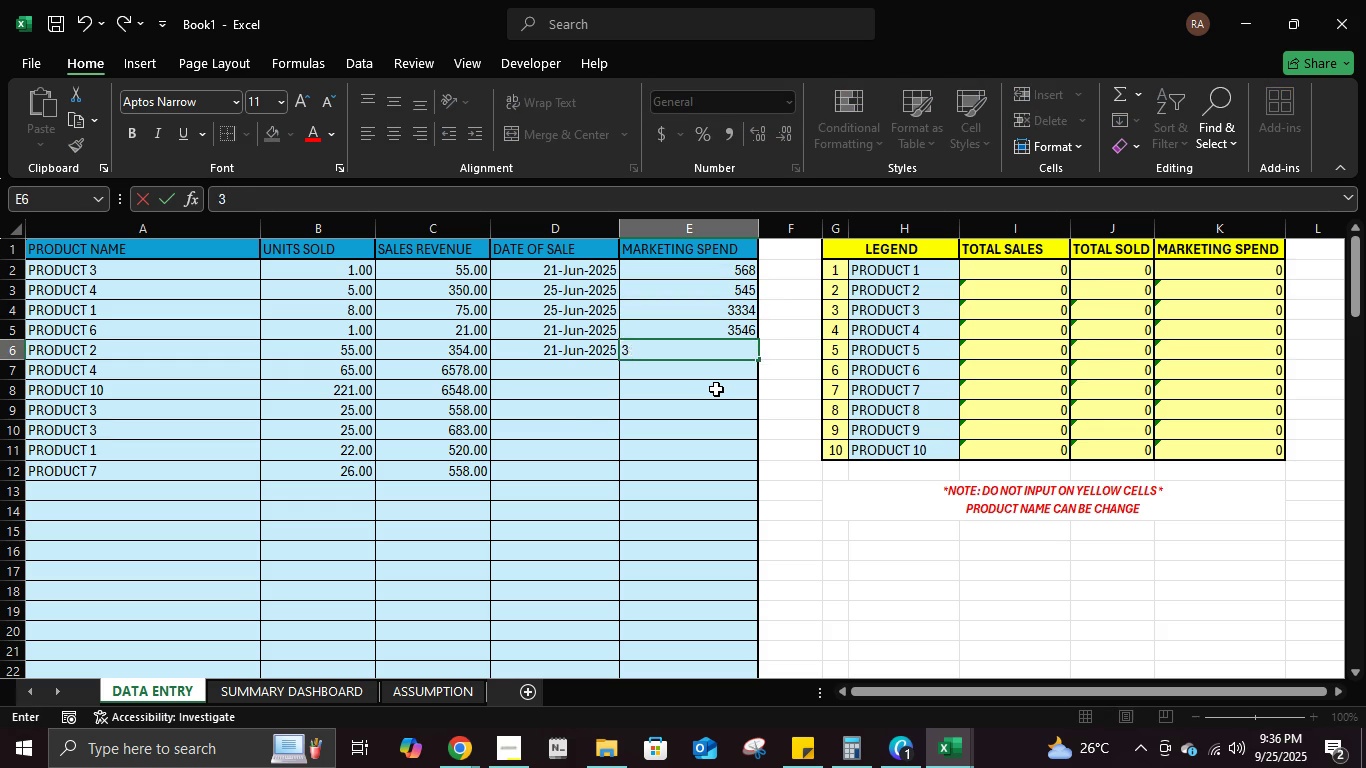 
key(Numpad5)
 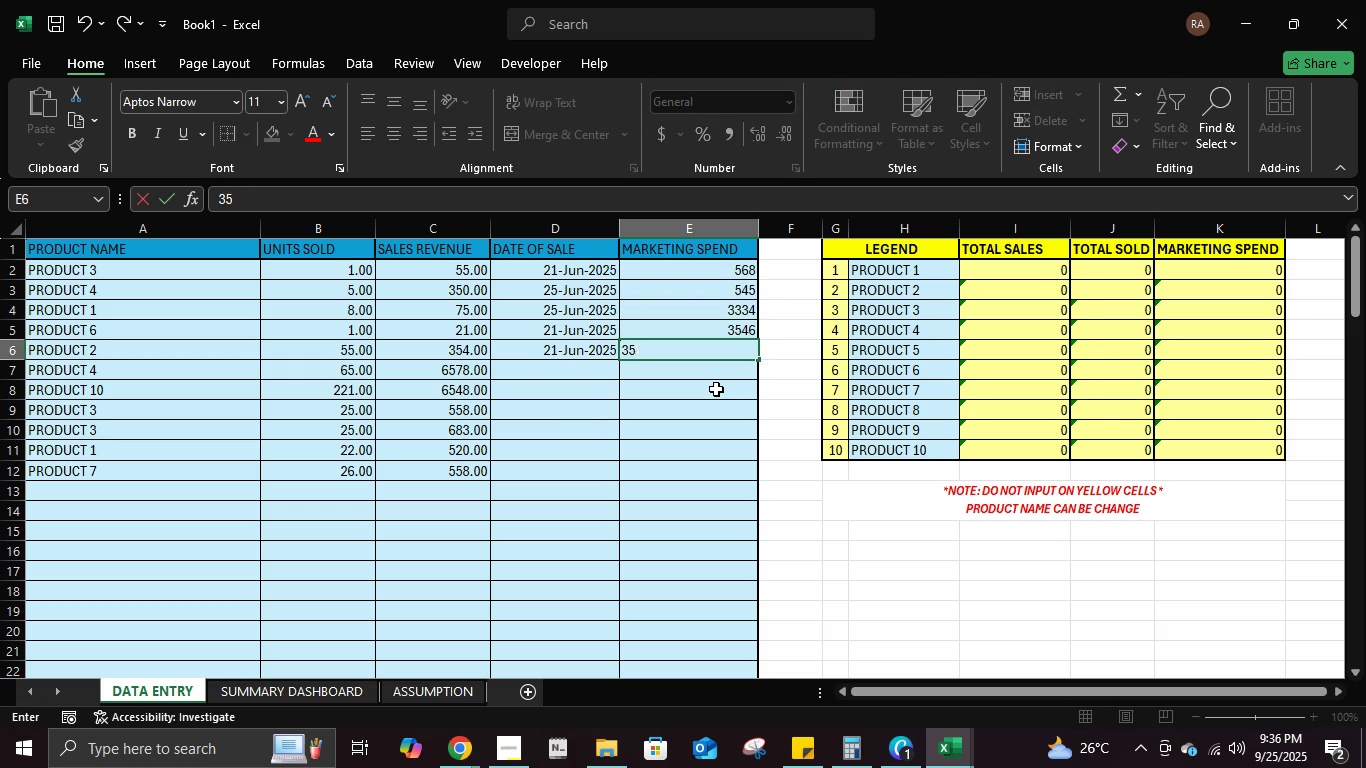 
key(Numpad4)
 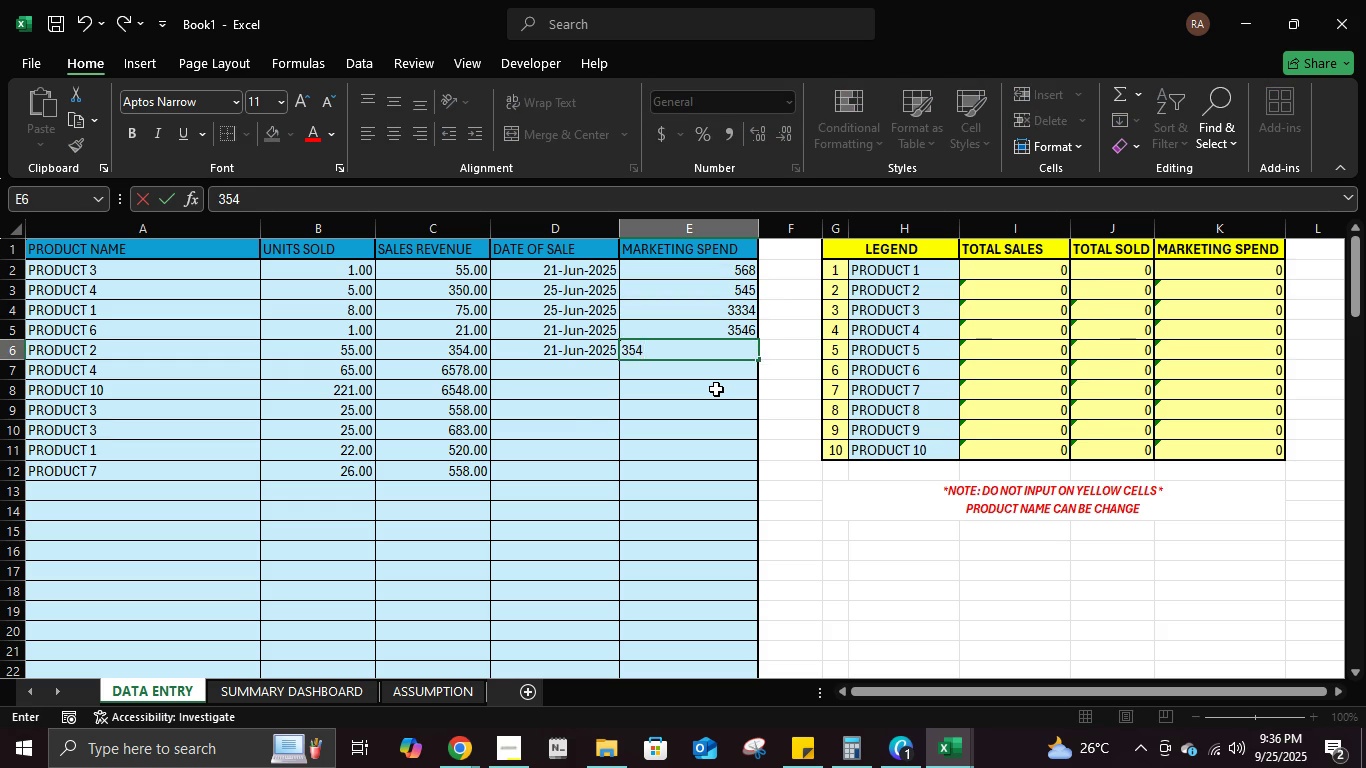 
key(NumpadEnter)
 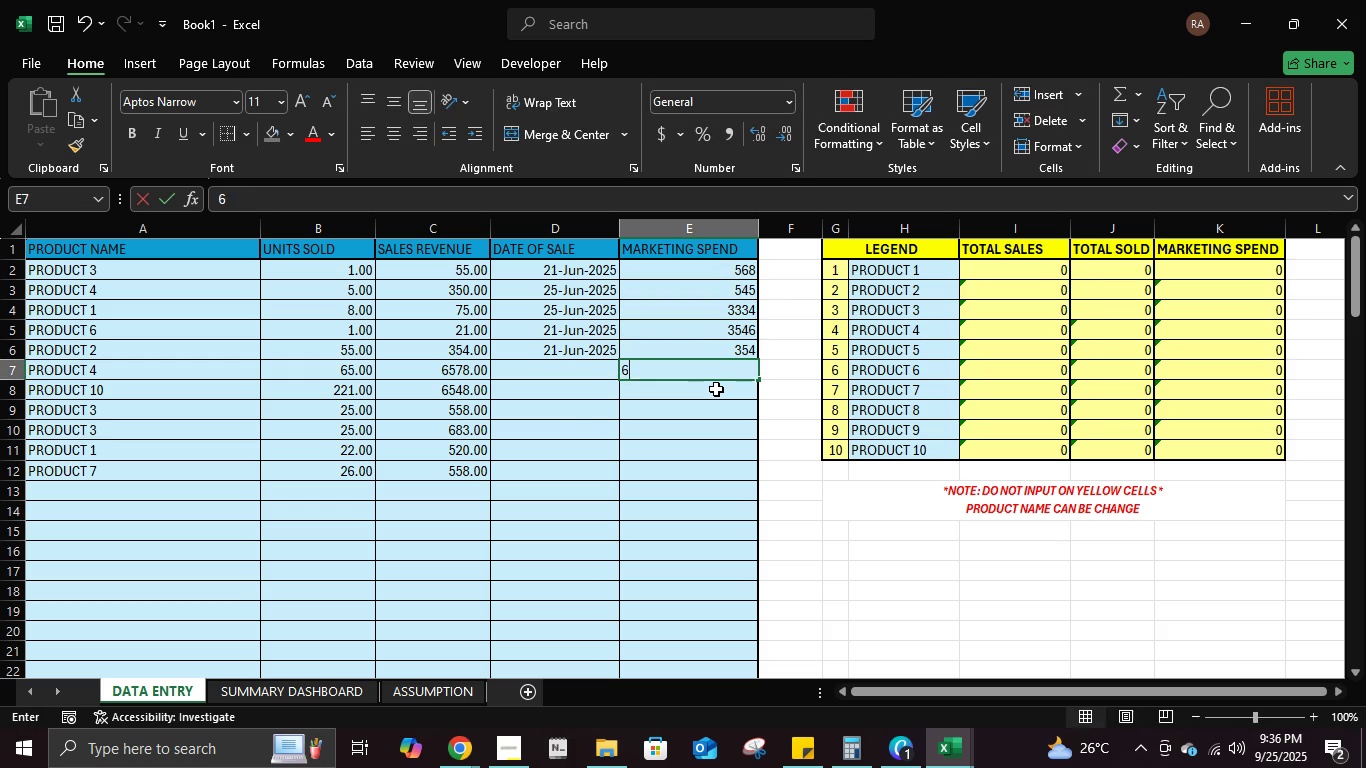 
key(Numpad6)
 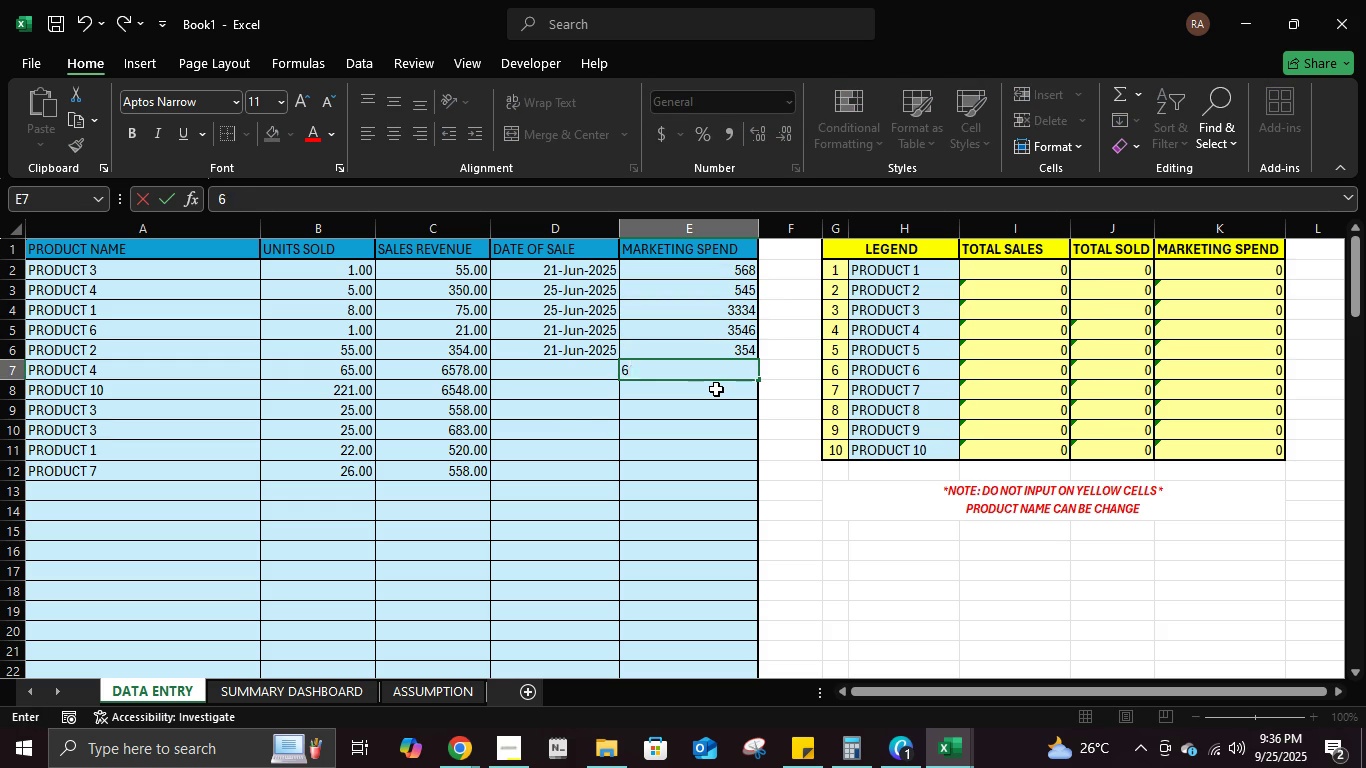 
key(Numpad5)
 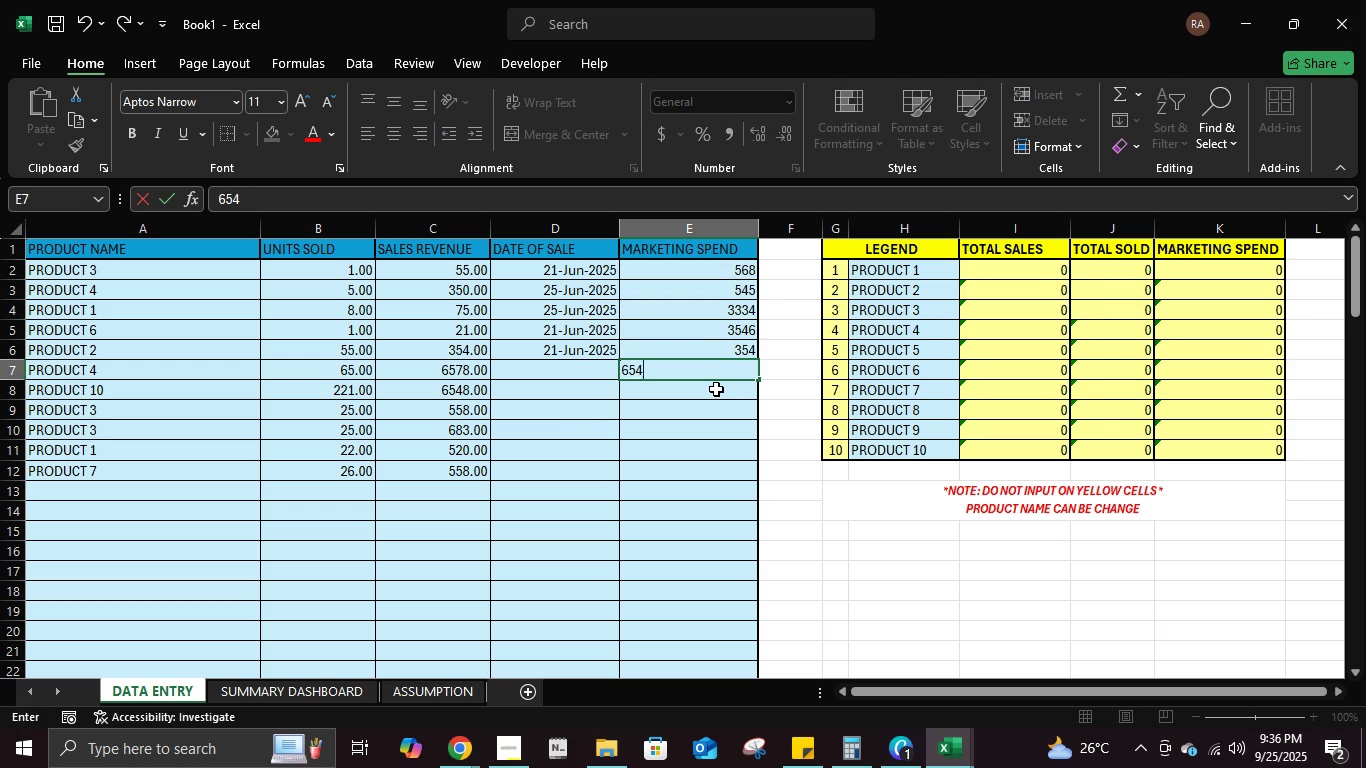 
key(Numpad4)
 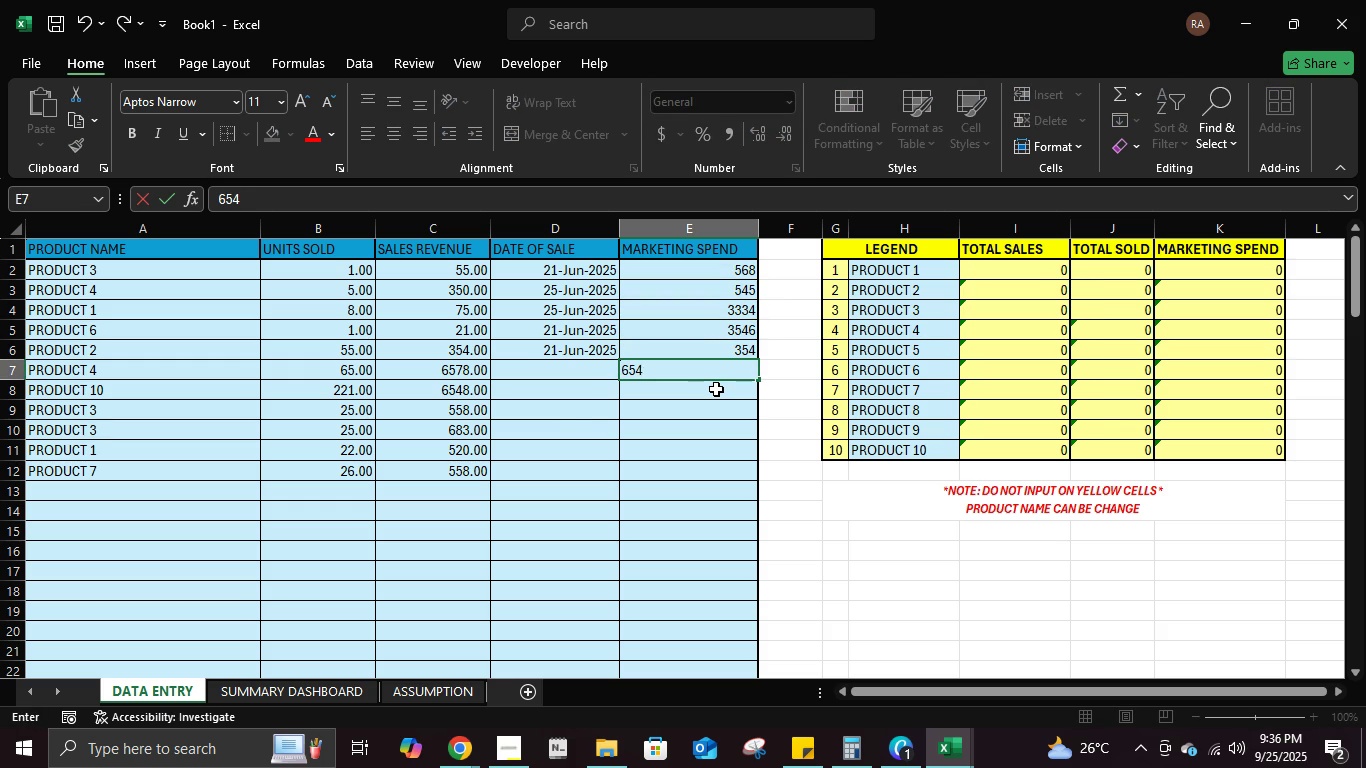 
key(Numpad6)
 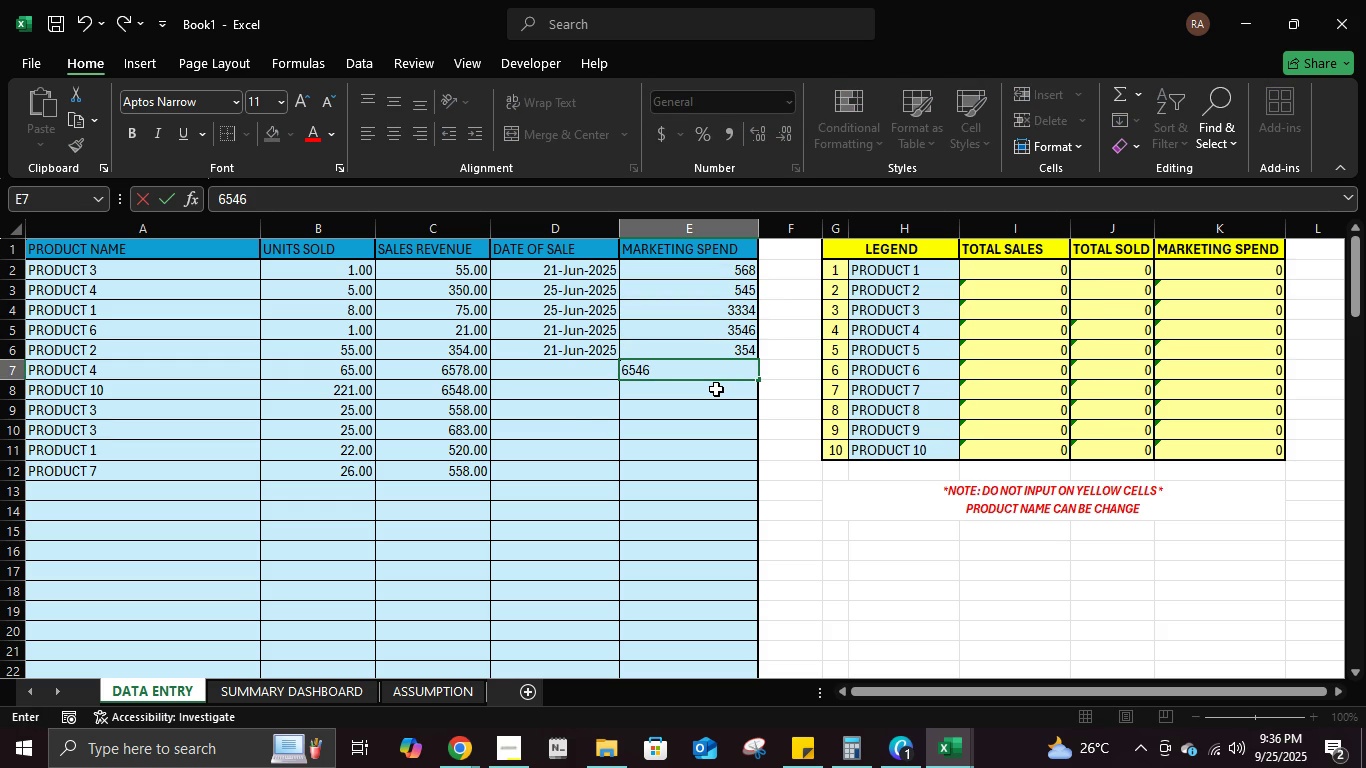 
key(Numpad0)
 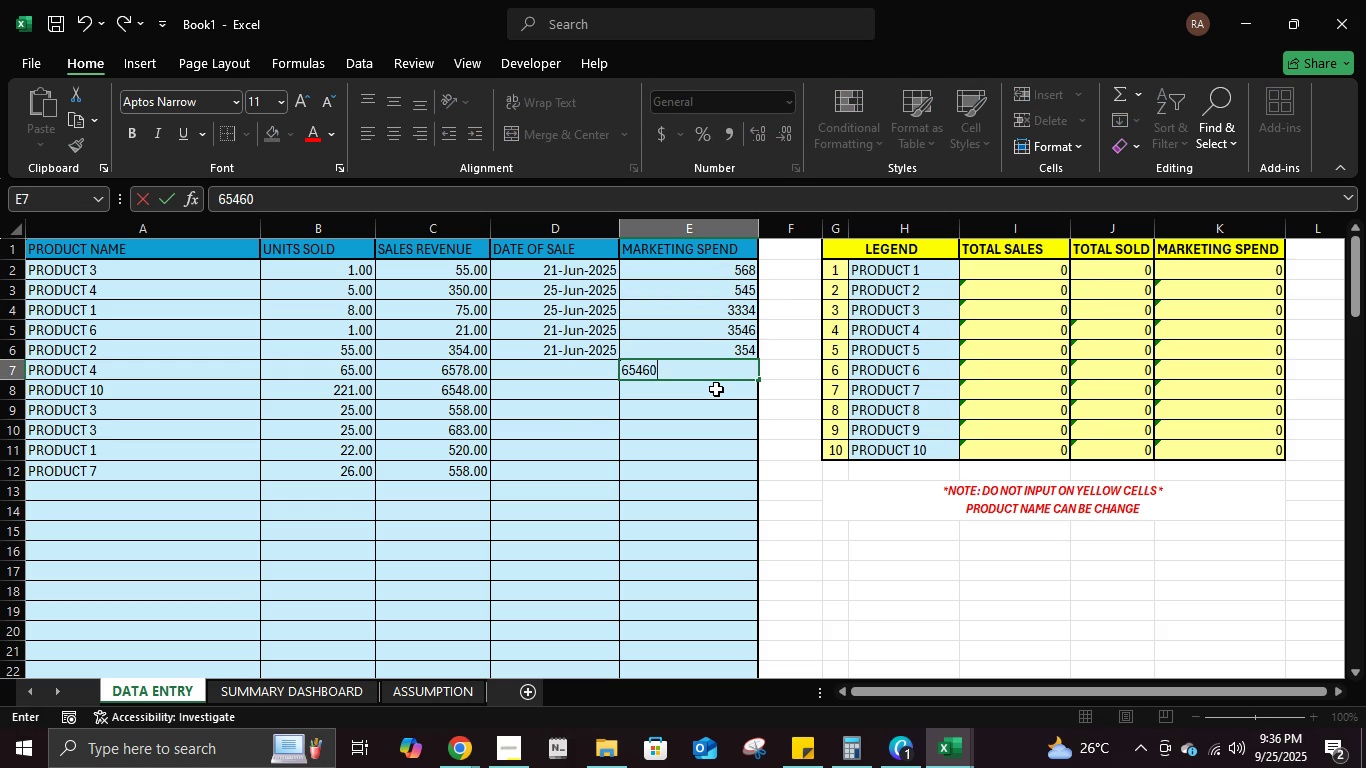 
key(Backspace)
 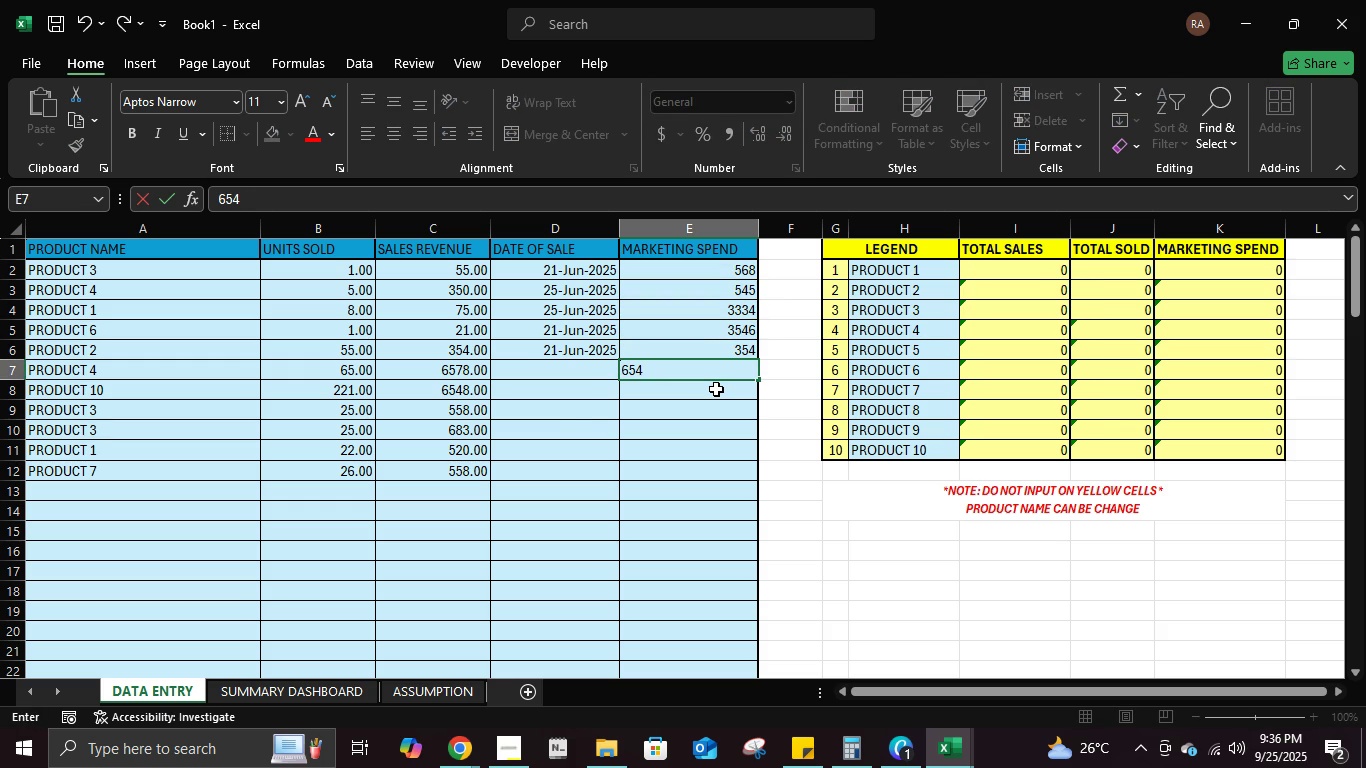 
key(Backspace)
 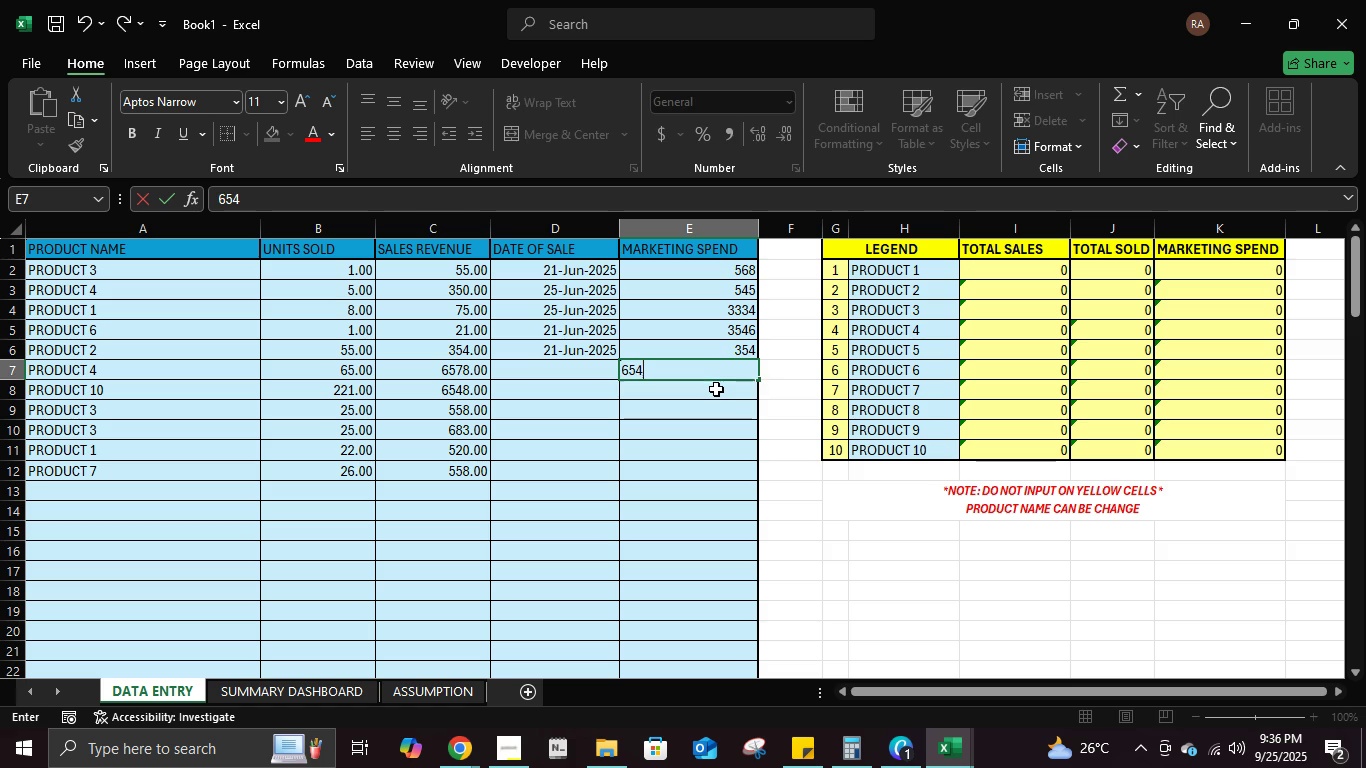 
key(NumpadEnter)
 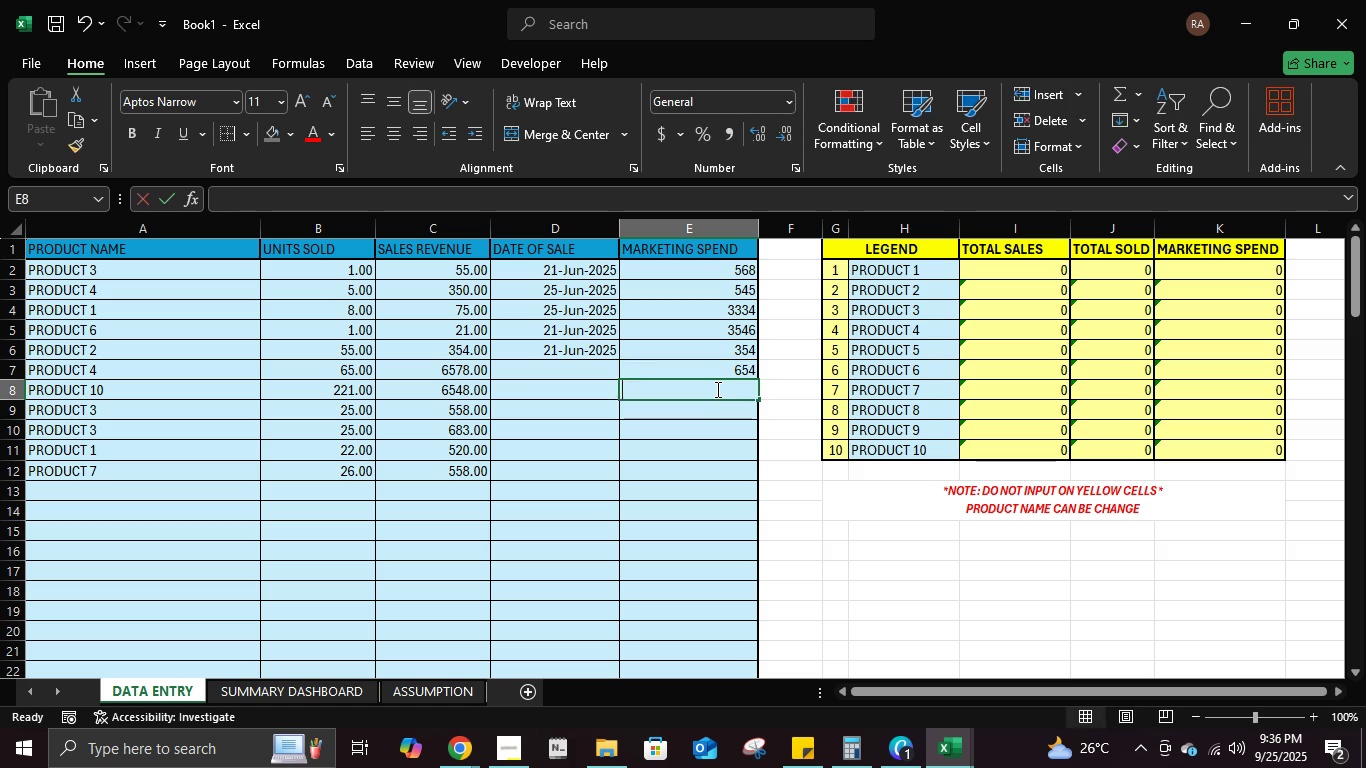 
key(Numpad6)
 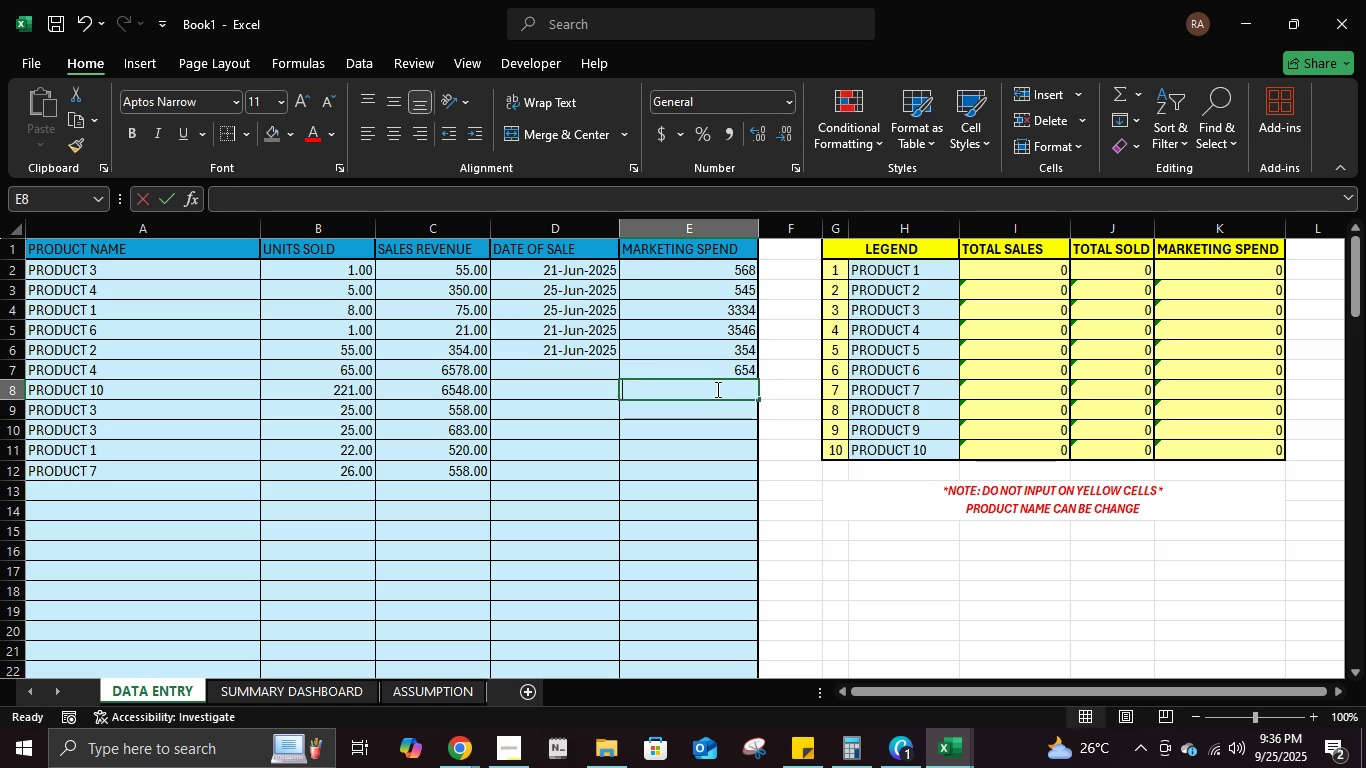 
key(Numpad3)
 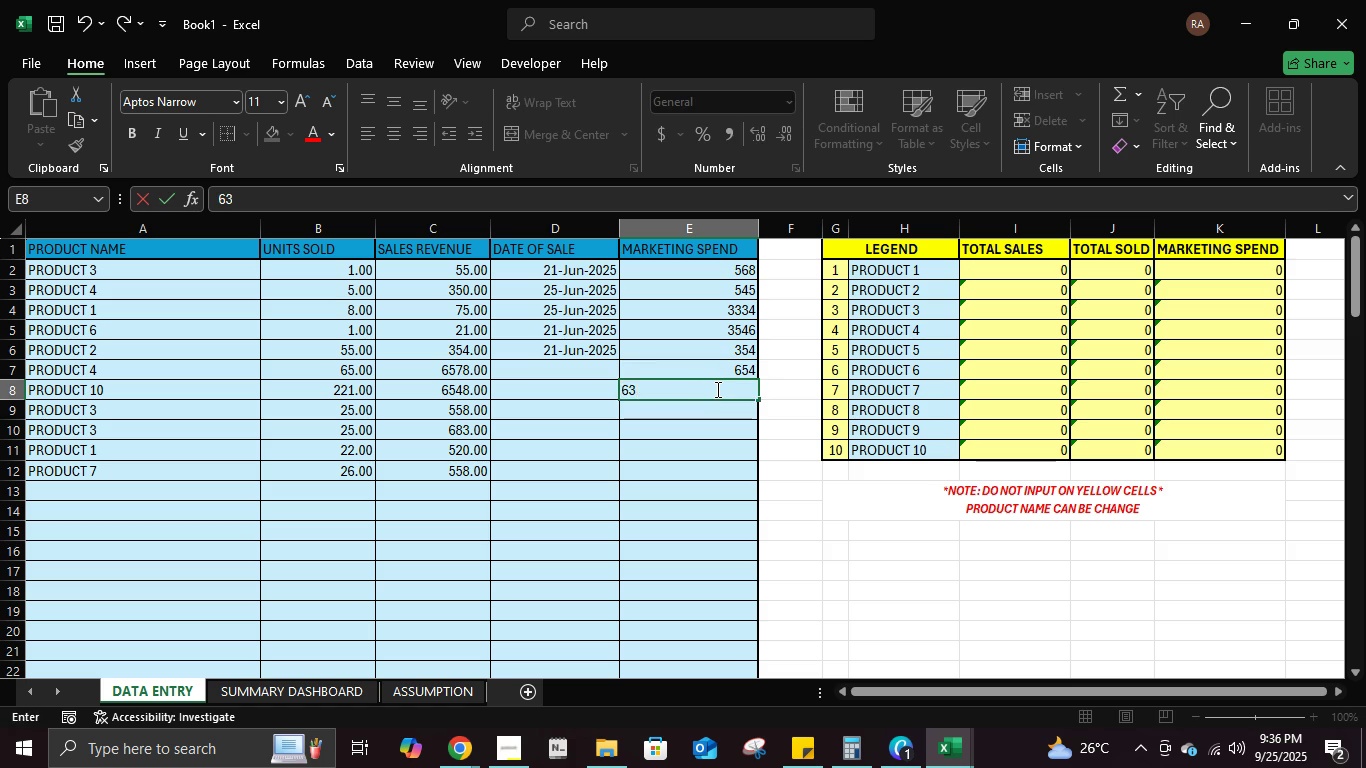 
key(Numpad5)
 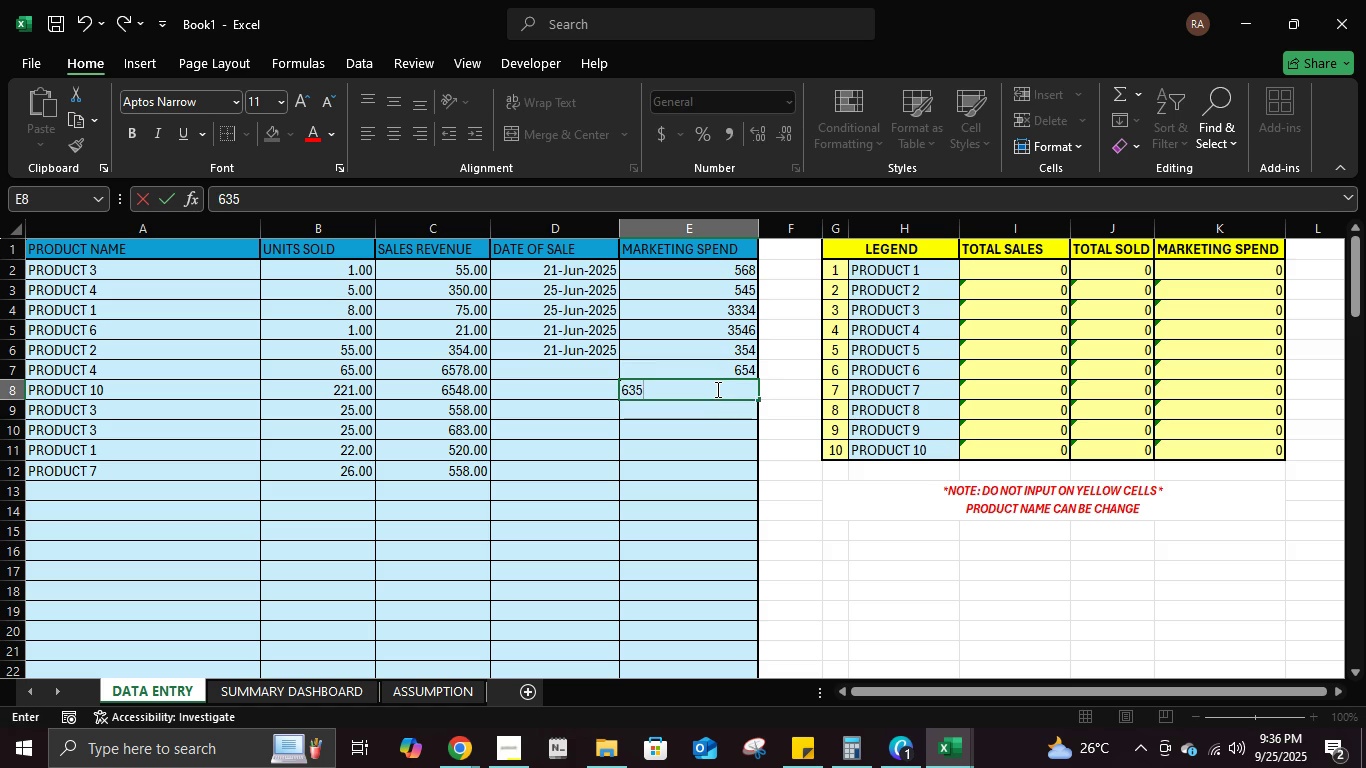 
key(NumpadEnter)
 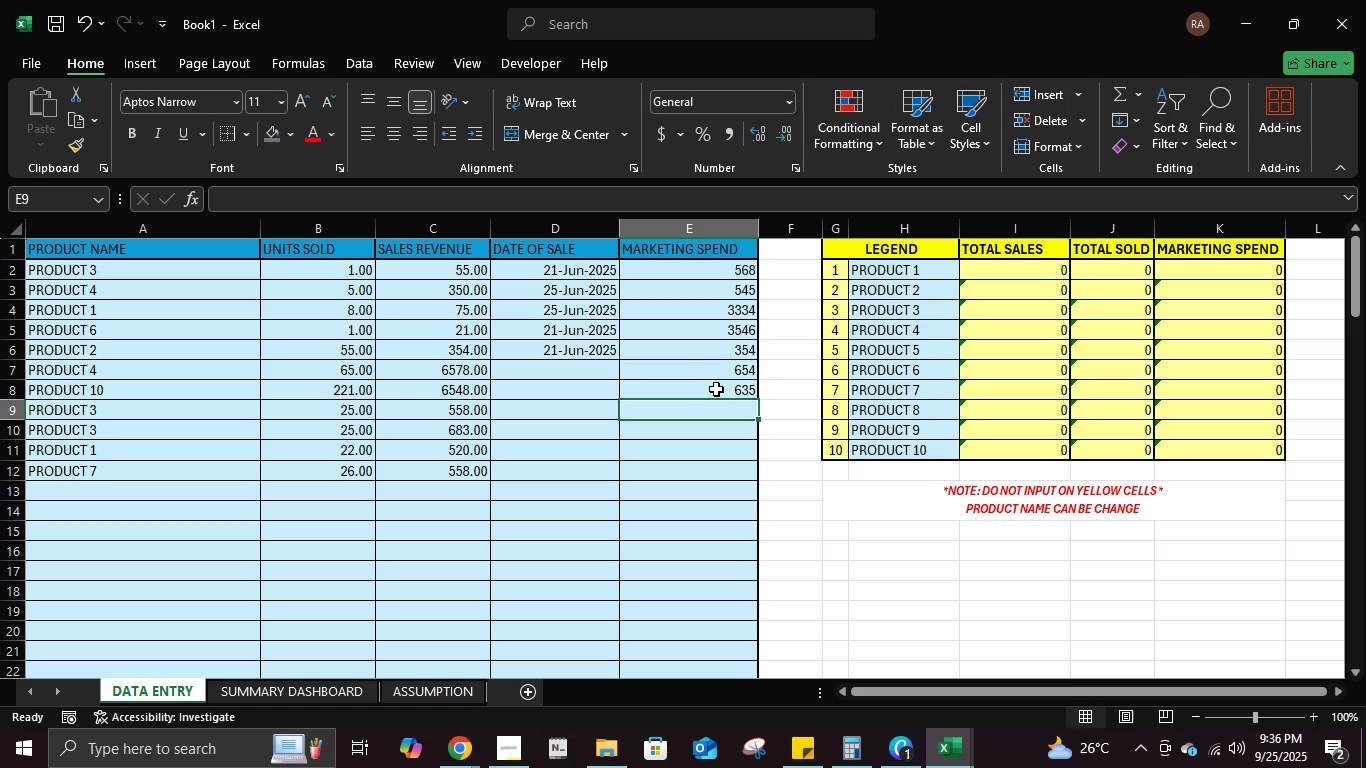 
key(Numpad6)
 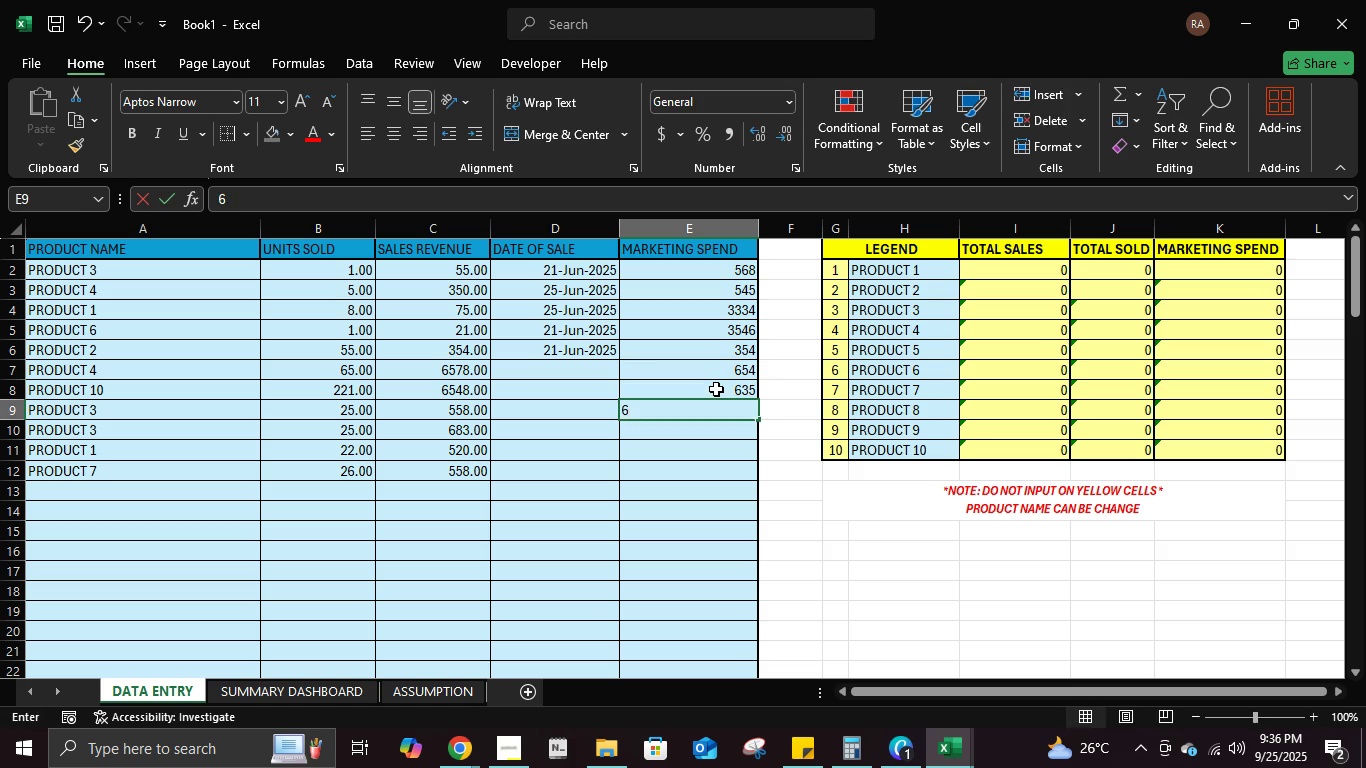 
key(Numpad8)
 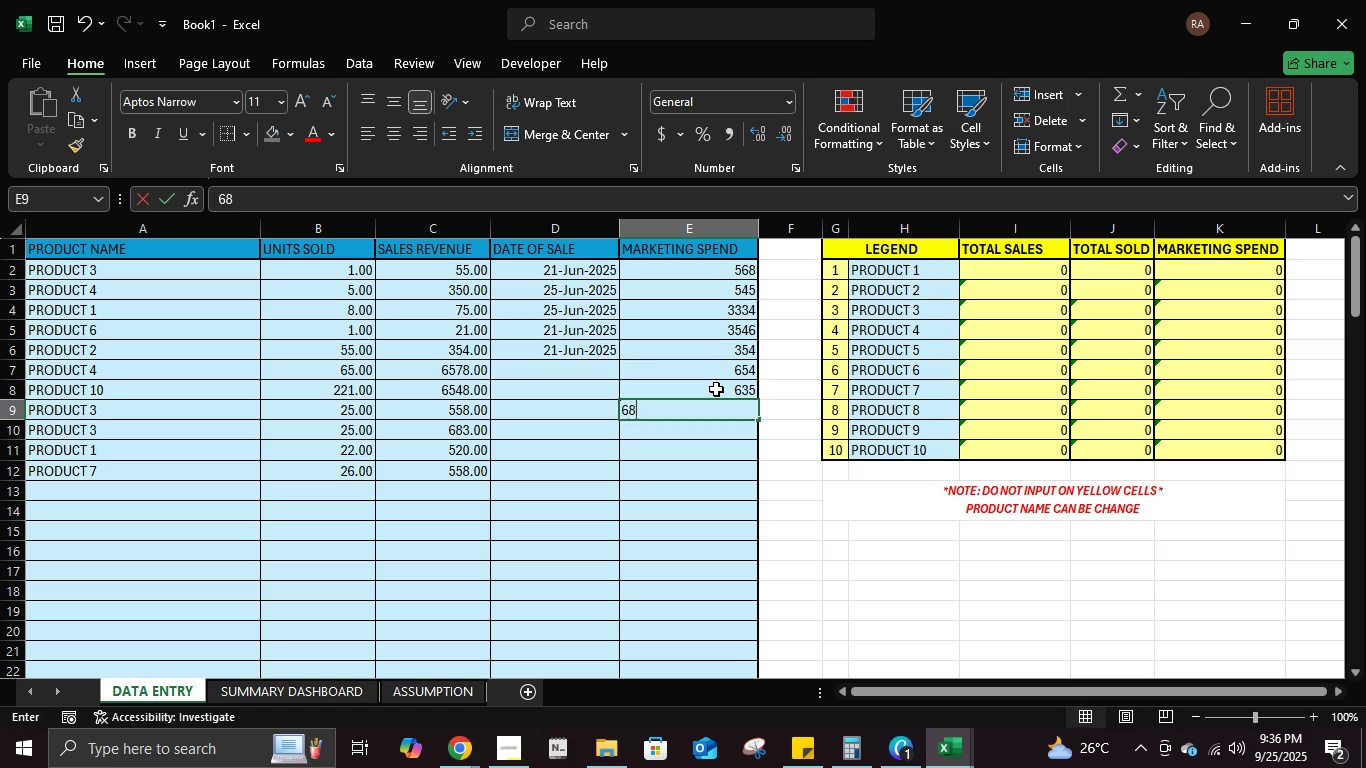 
key(Numpad4)
 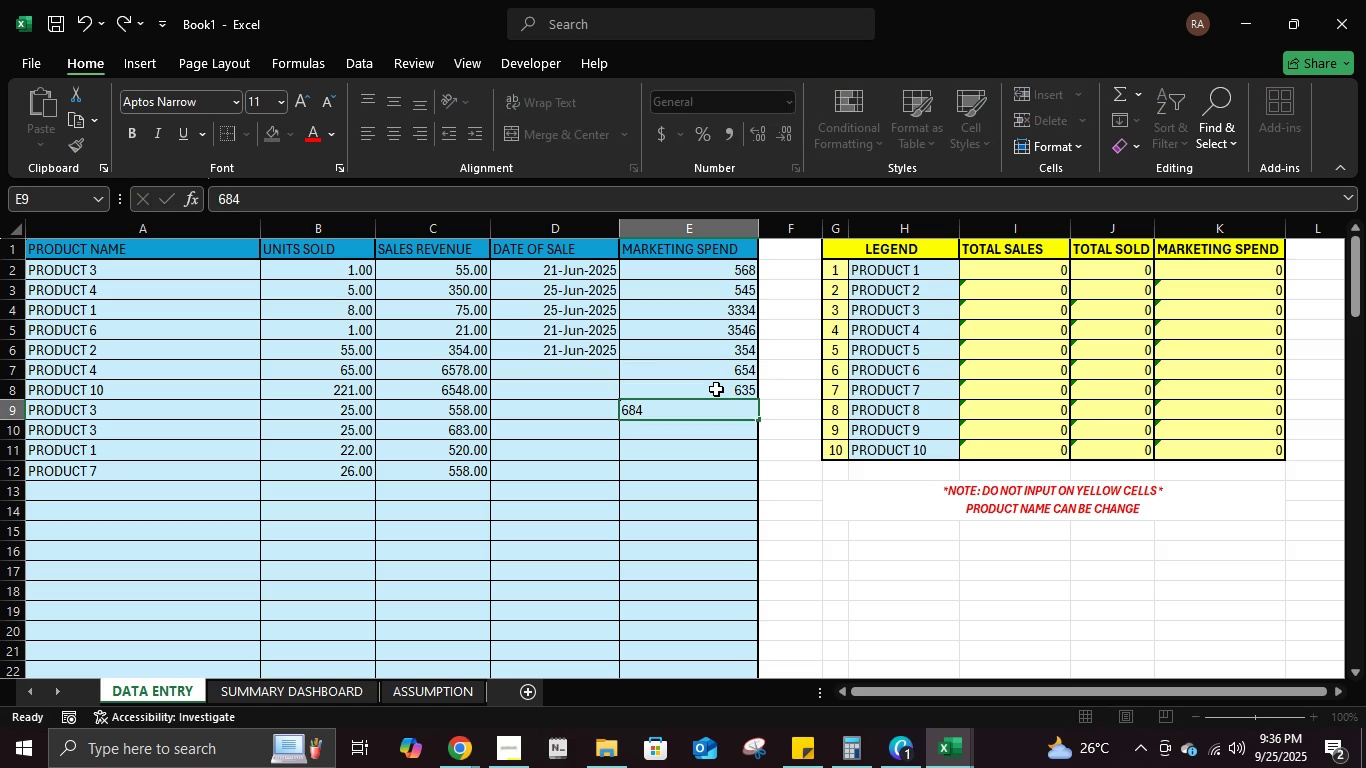 
key(NumpadEnter)
 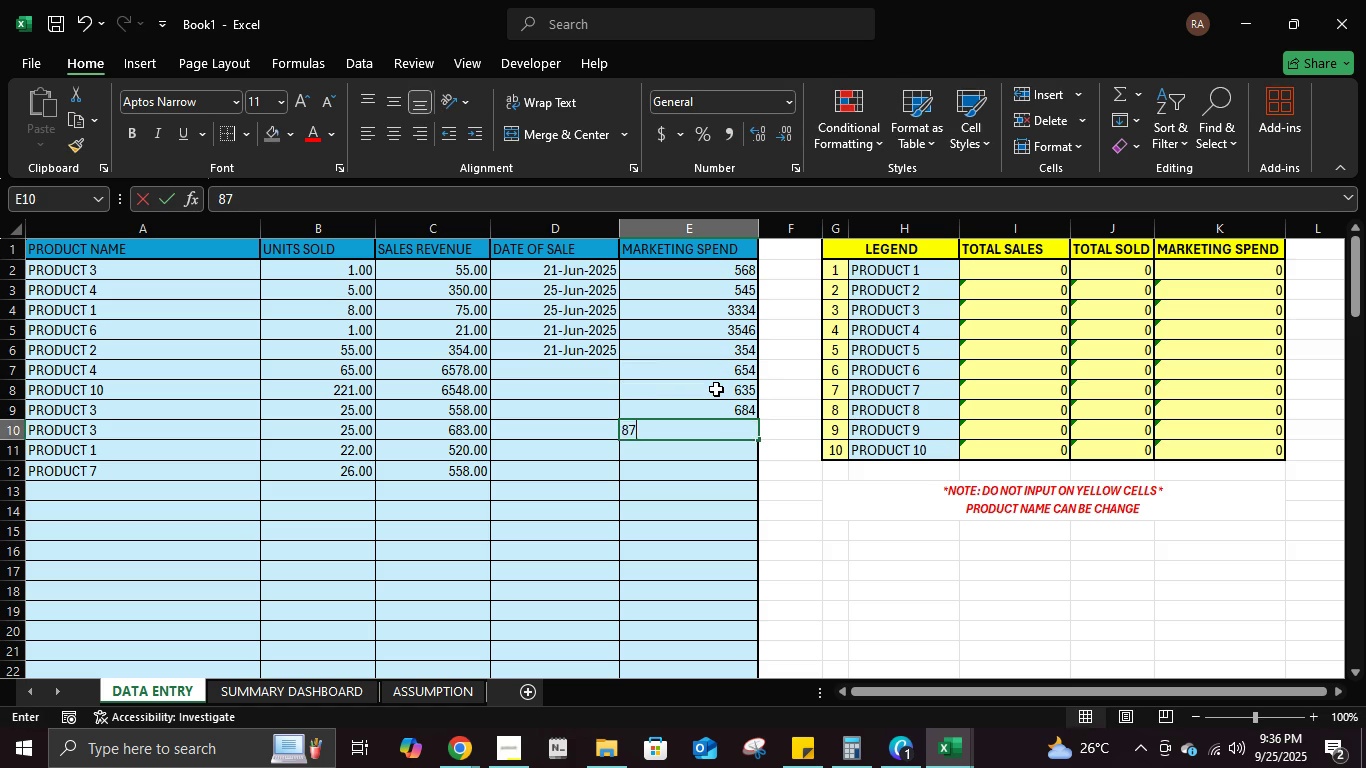 
key(Numpad8)
 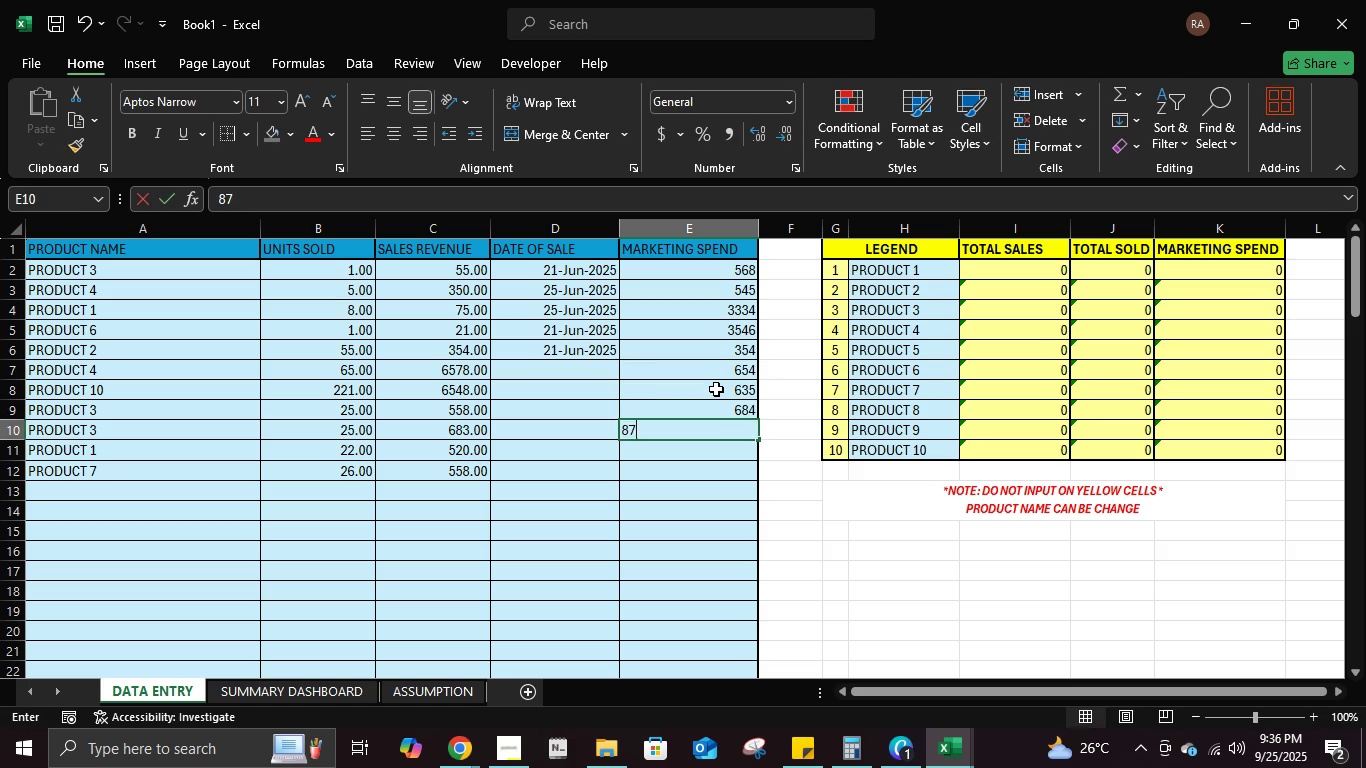 
key(Numpad7)
 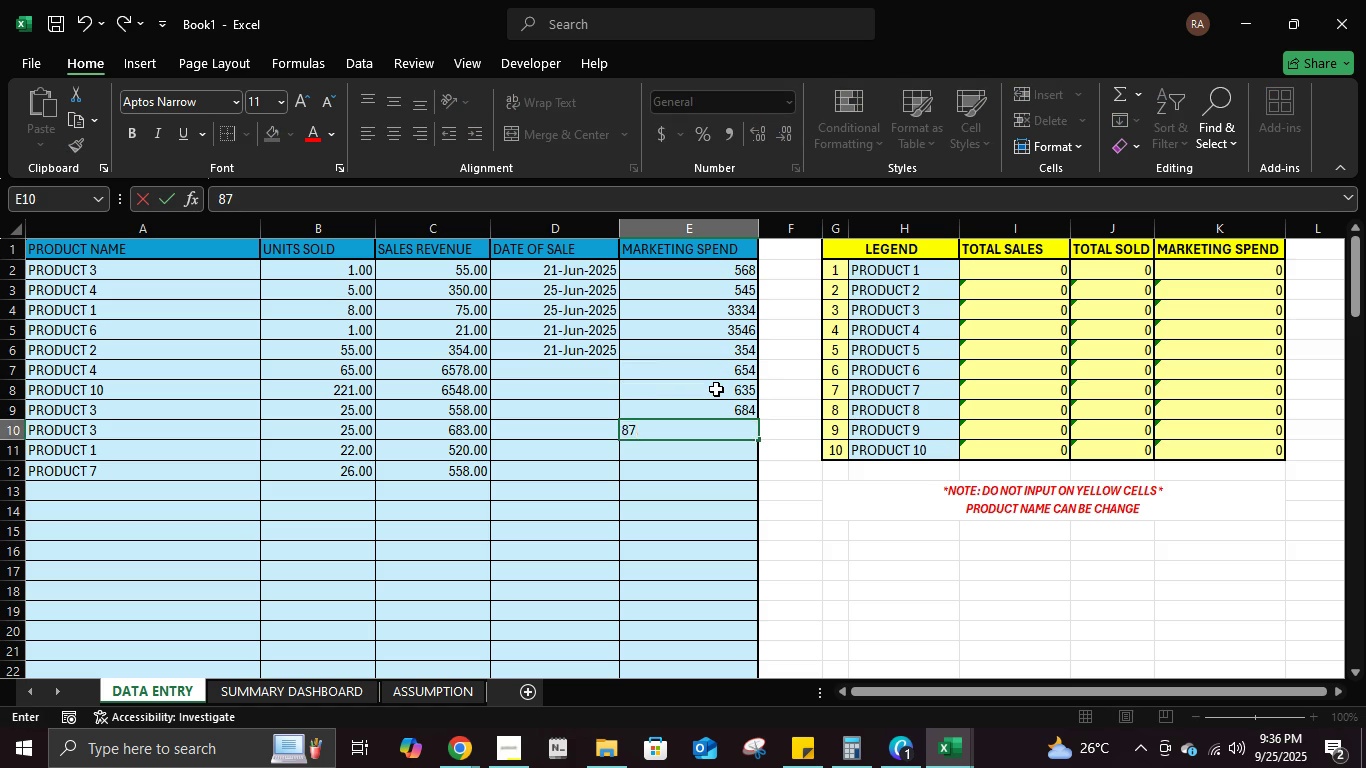 
key(Numpad9)
 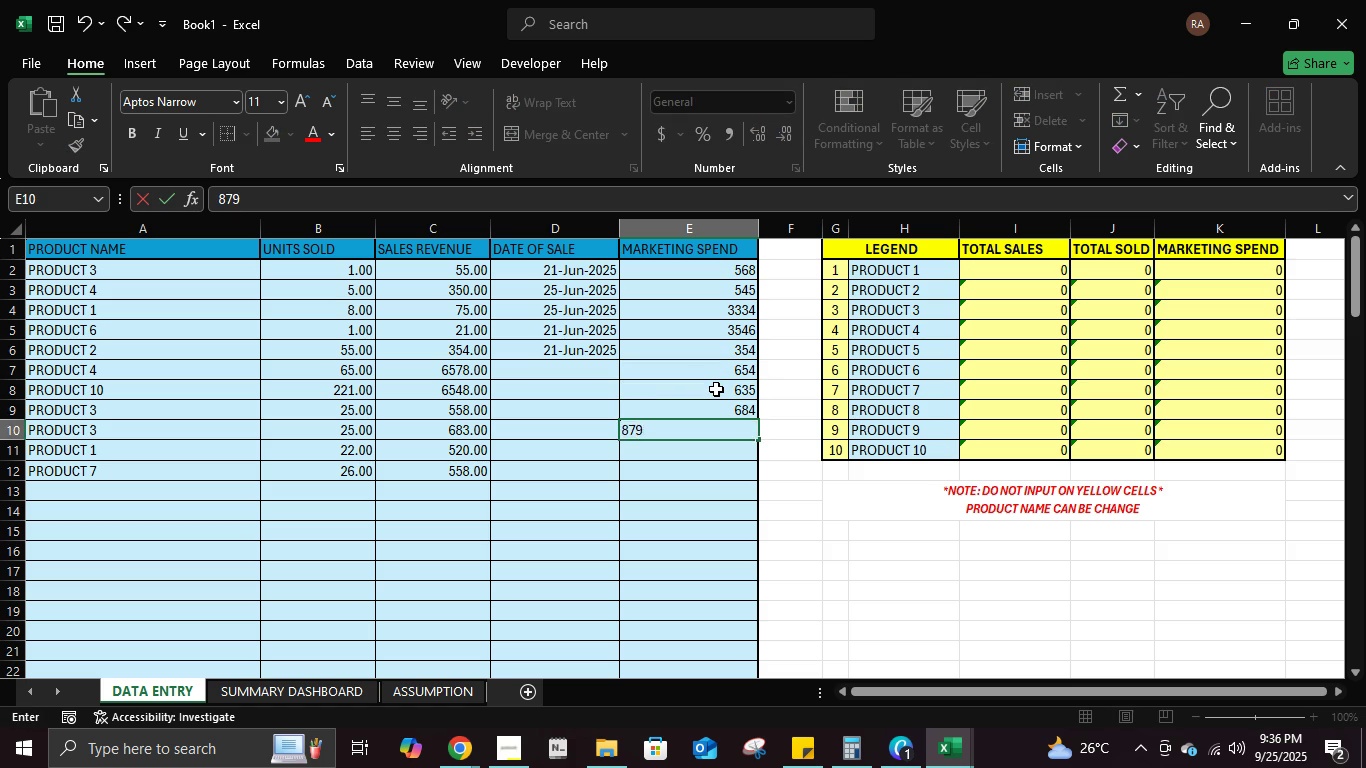 
key(NumpadEnter)
 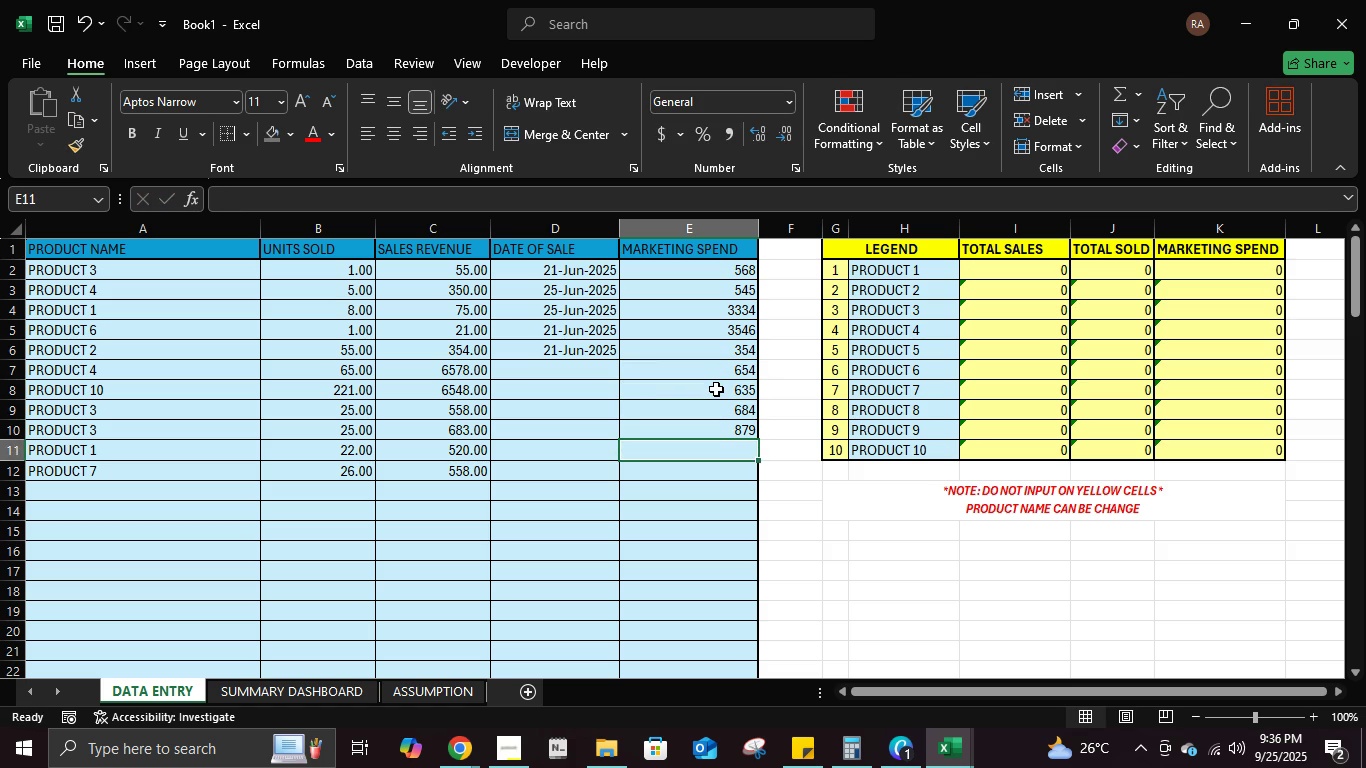 
key(Numpad9)
 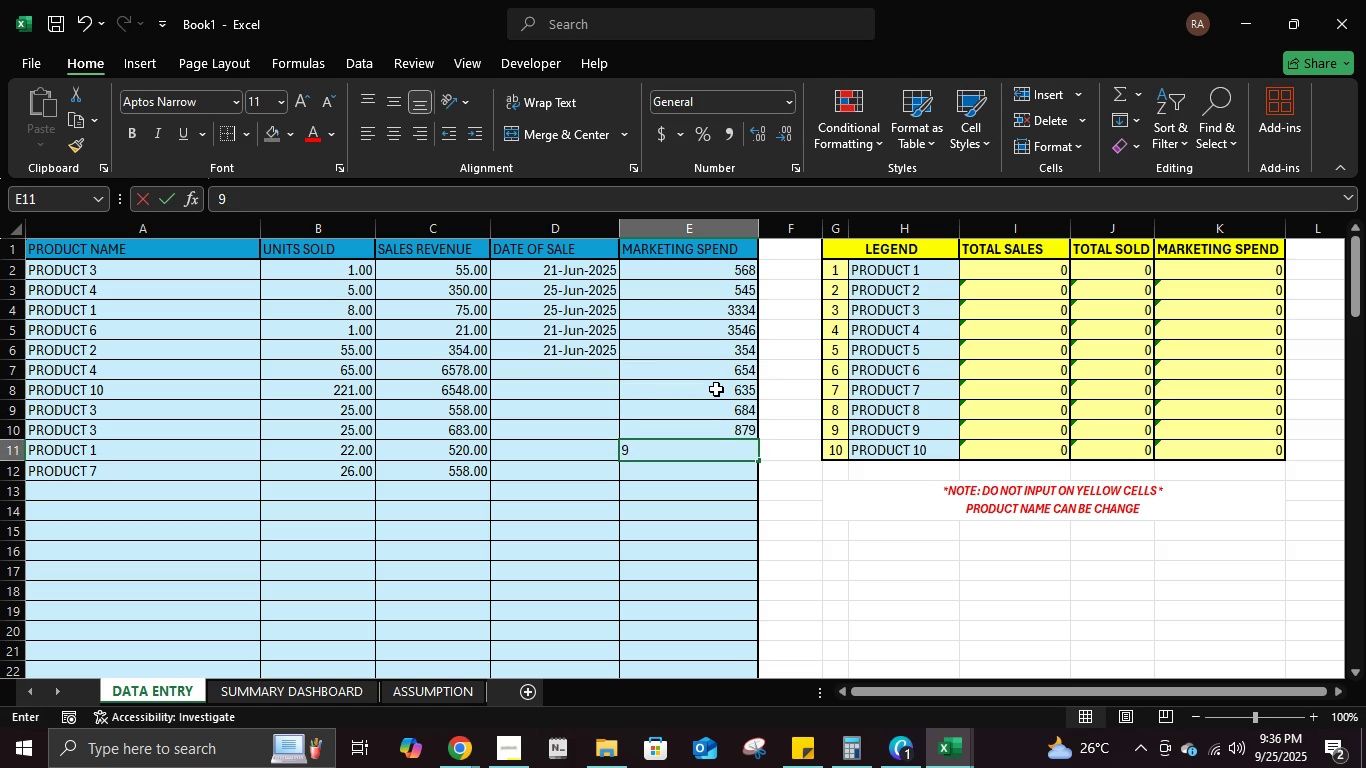 
key(Numpad8)
 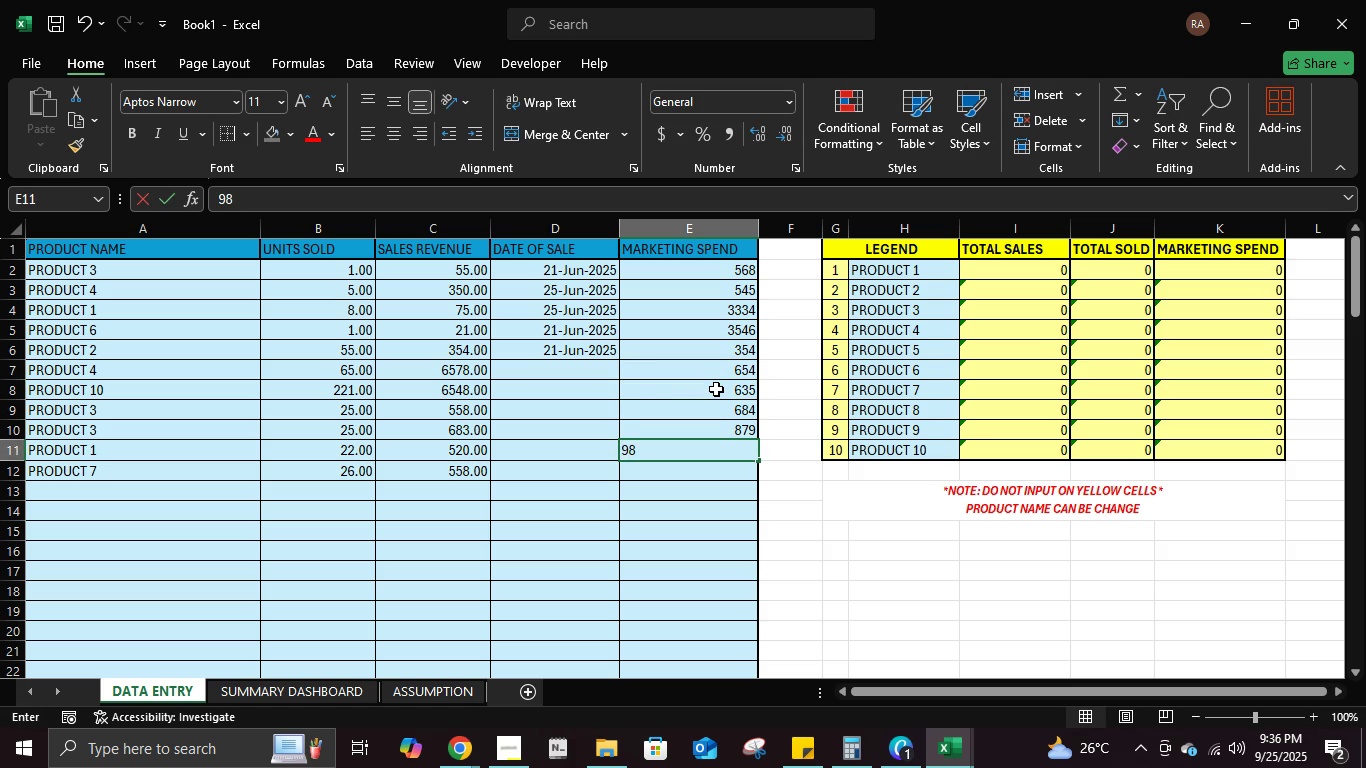 
key(Numpad7)
 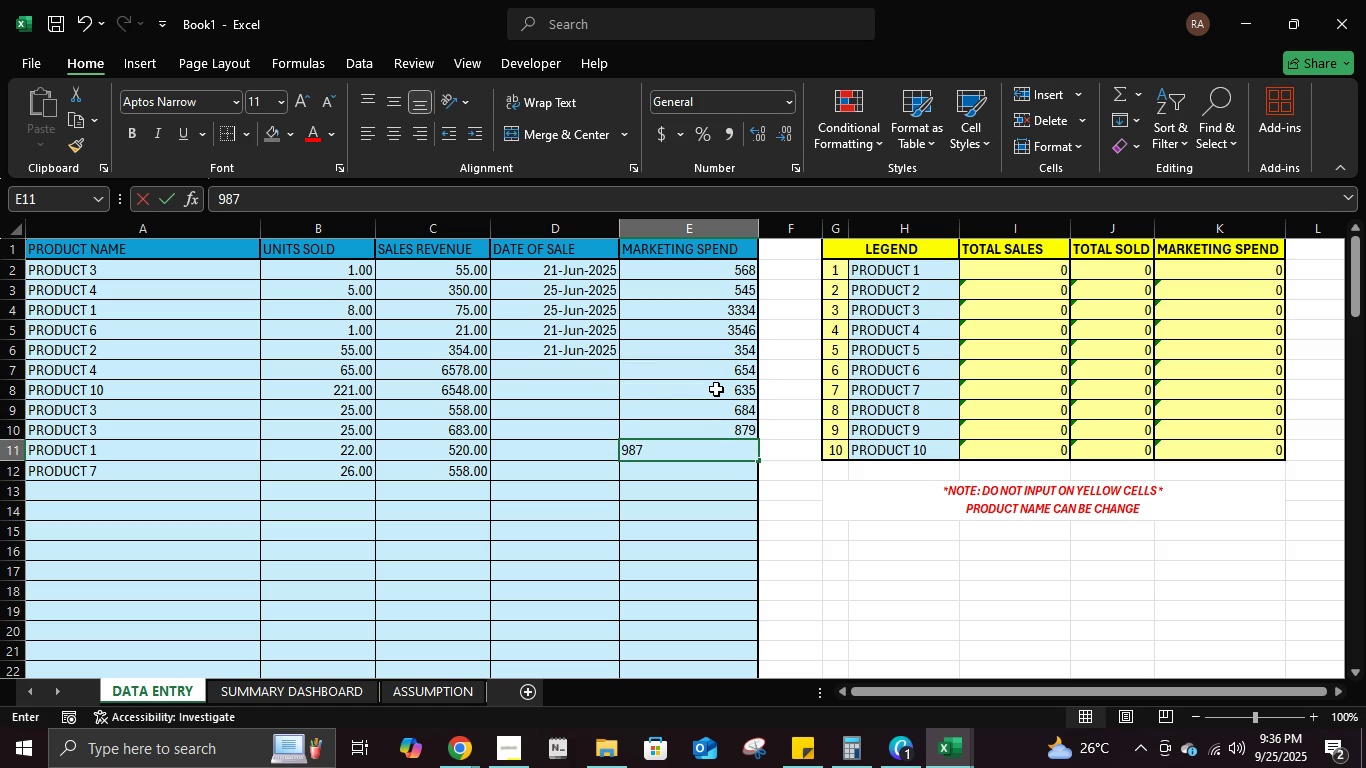 
key(Numpad9)
 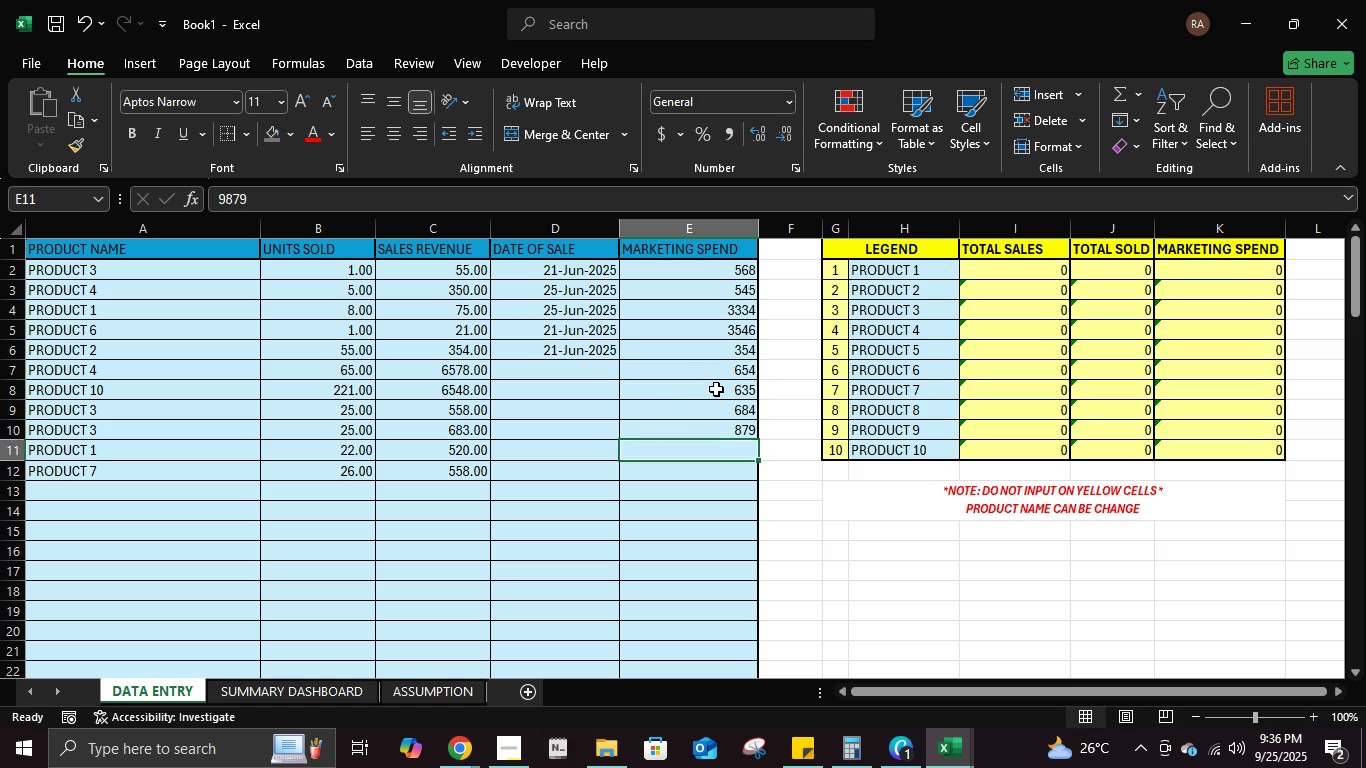 
key(NumpadEnter)
 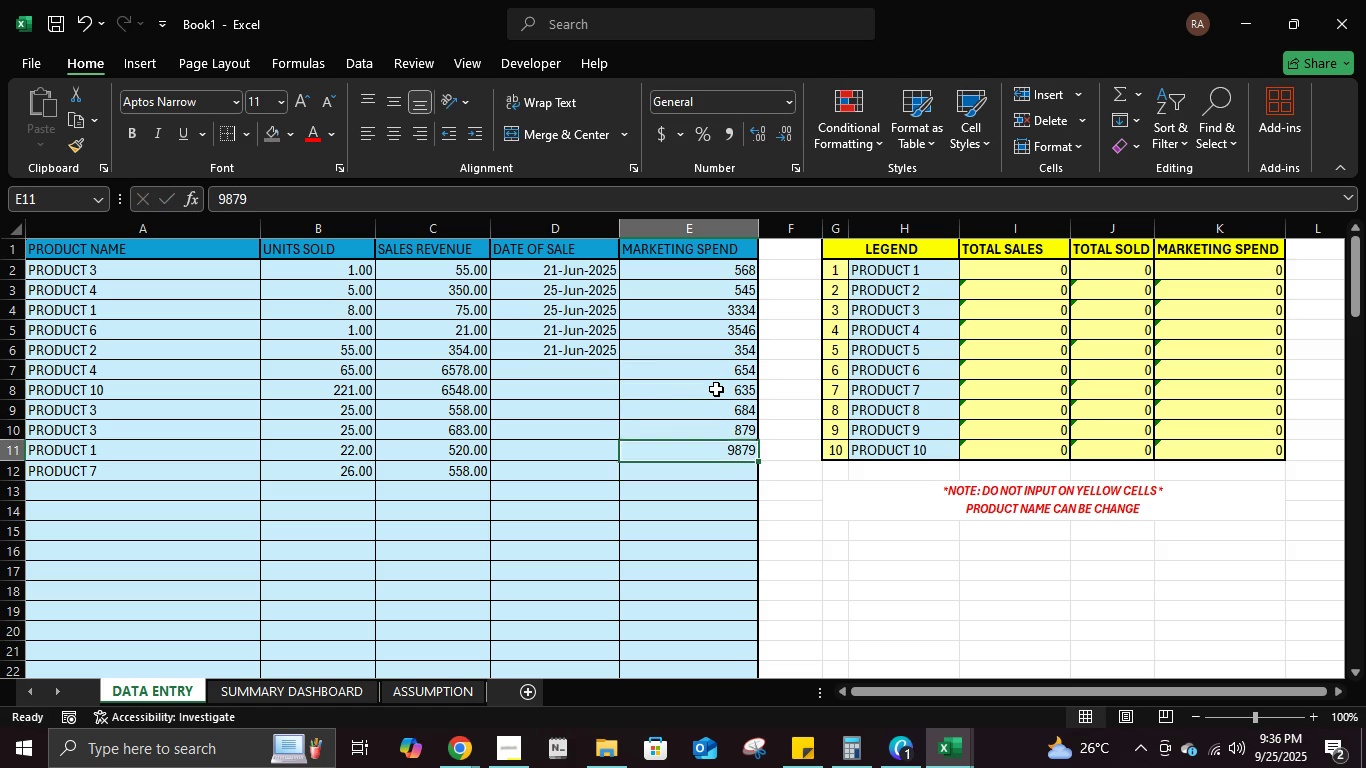 
key(ArrowUp)
 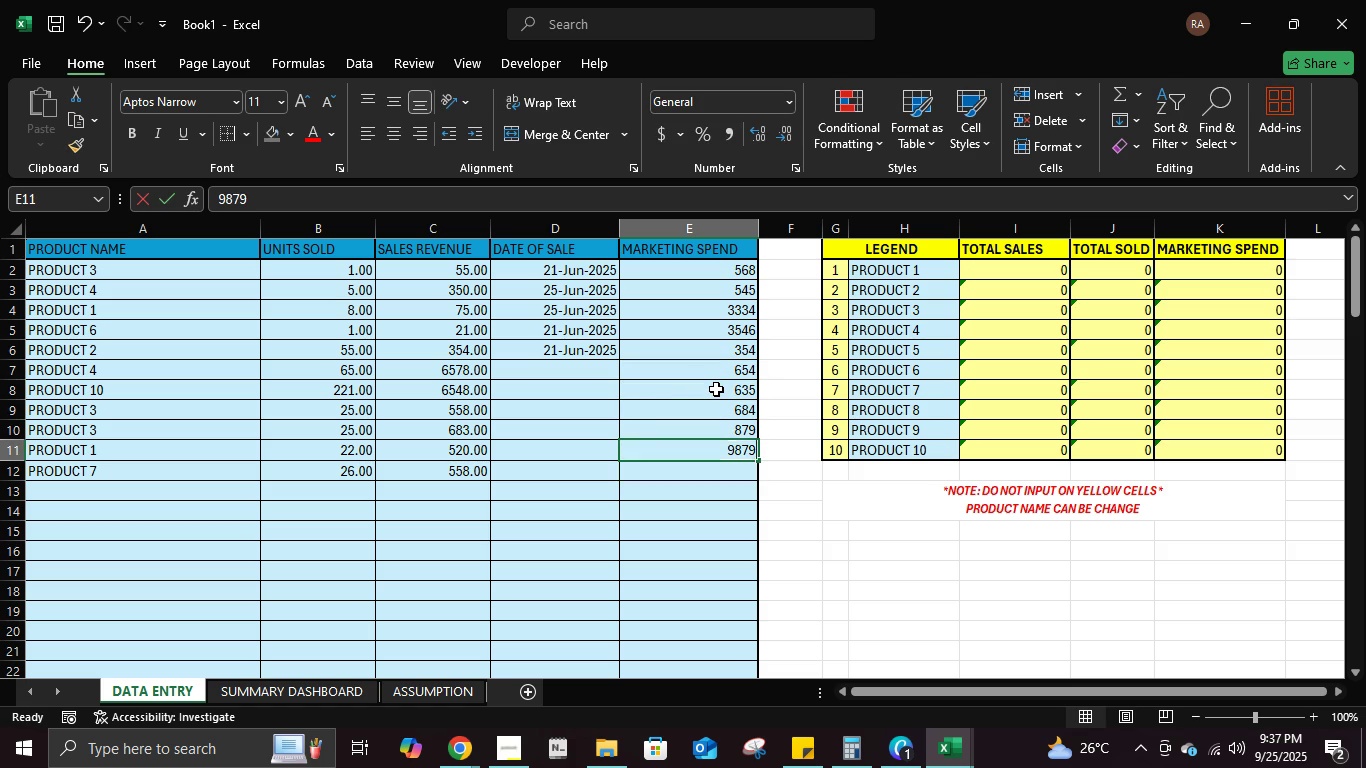 
key(Numpad9)
 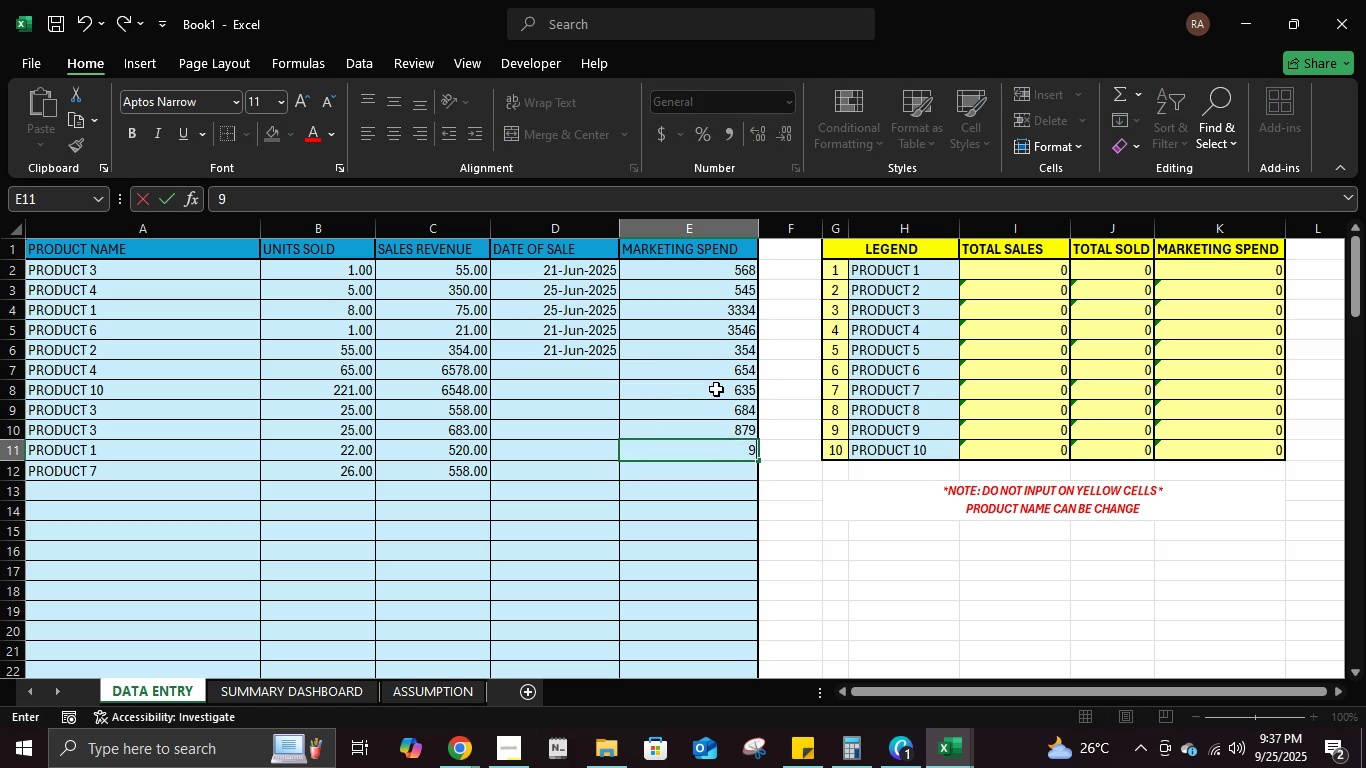 
key(Numpad8)
 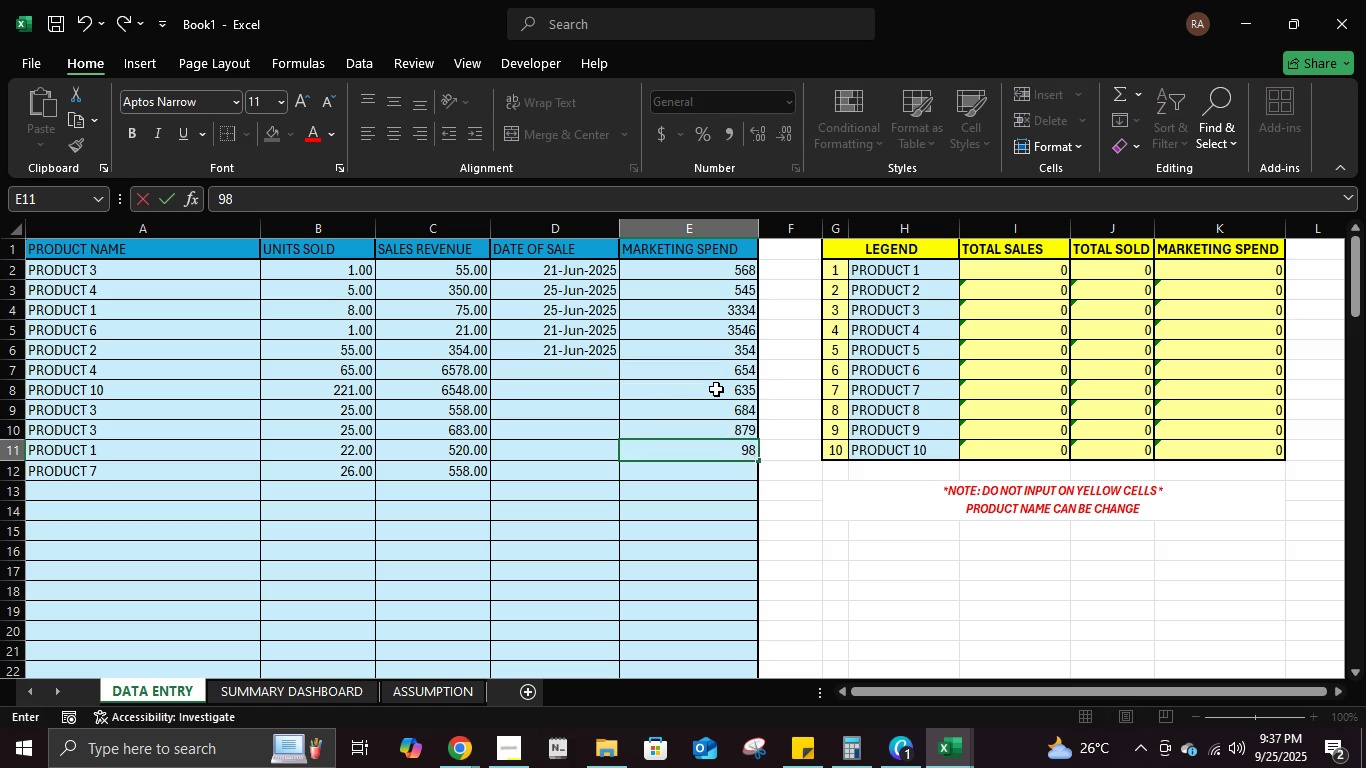 
key(NumpadEnter)
 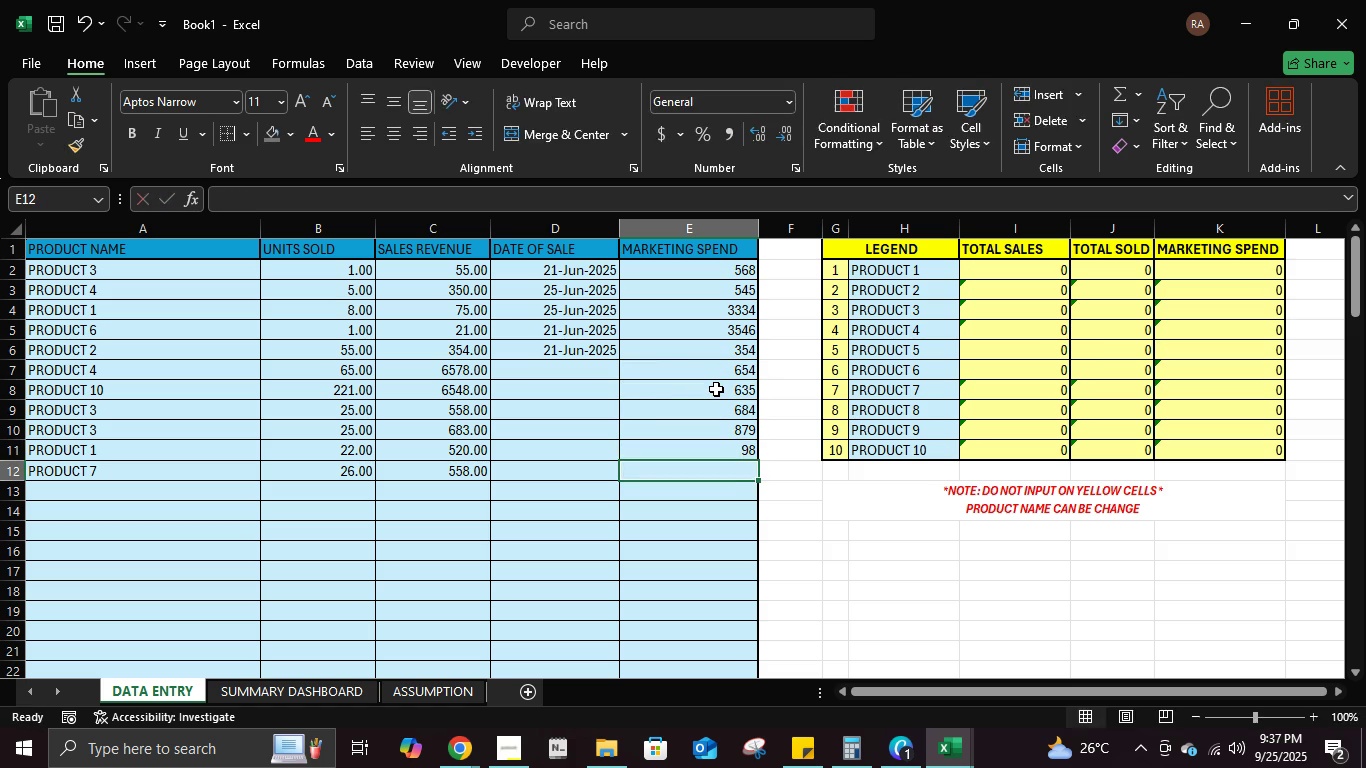 
key(Numpad9)
 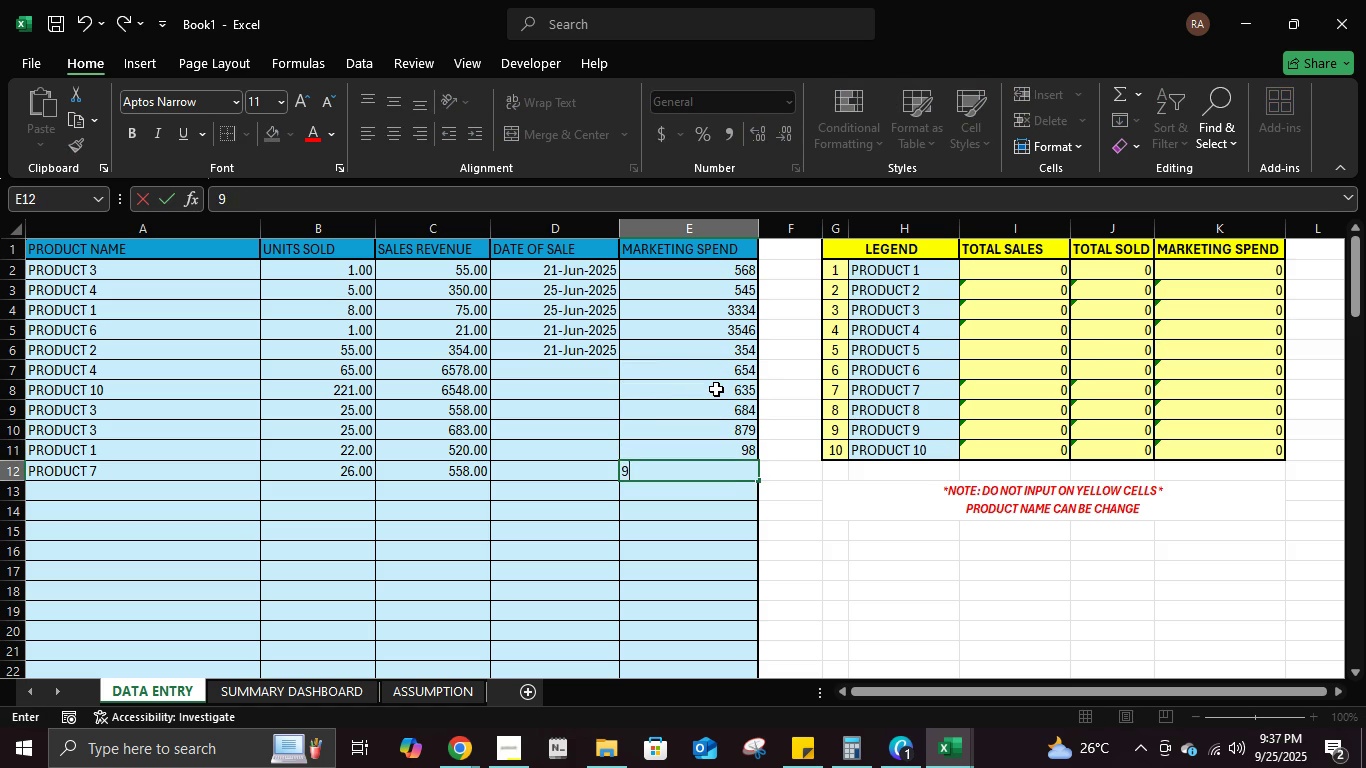 
key(Numpad8)
 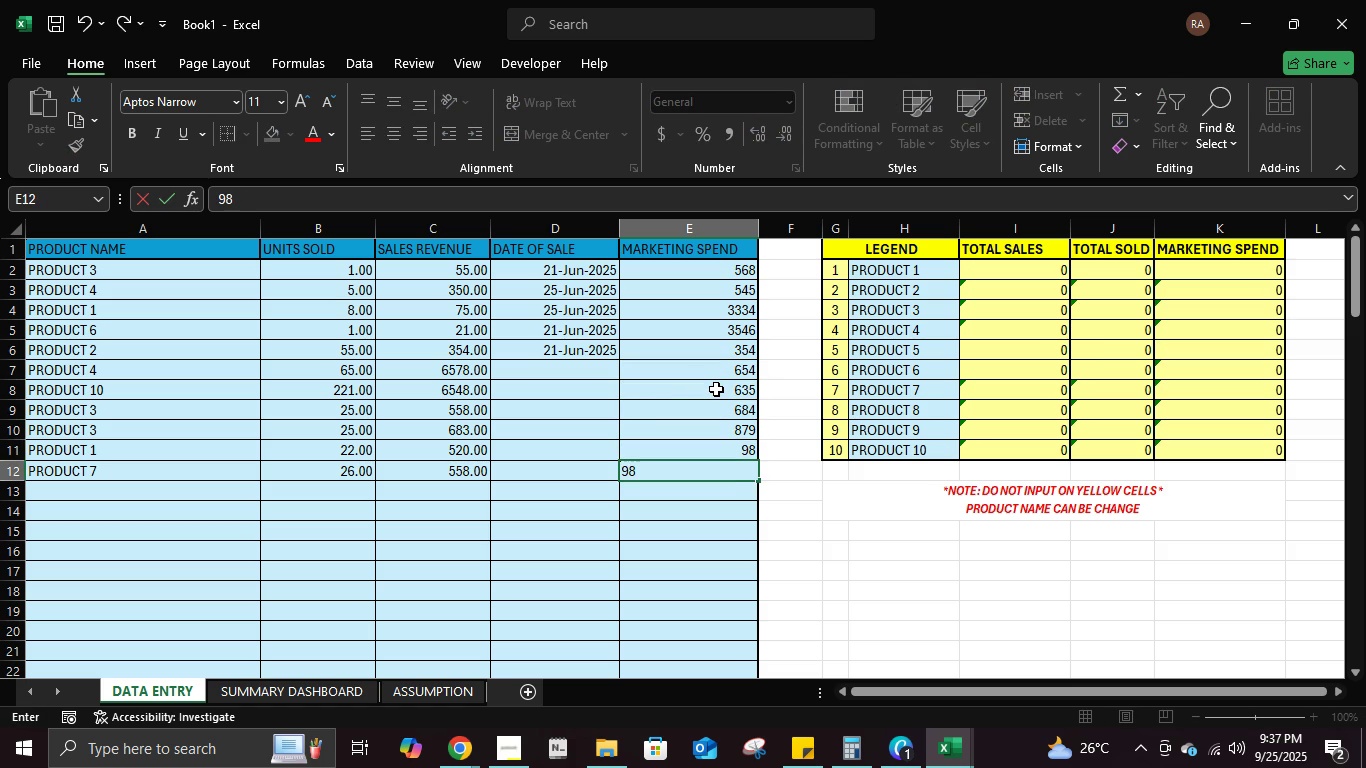 
key(Numpad7)
 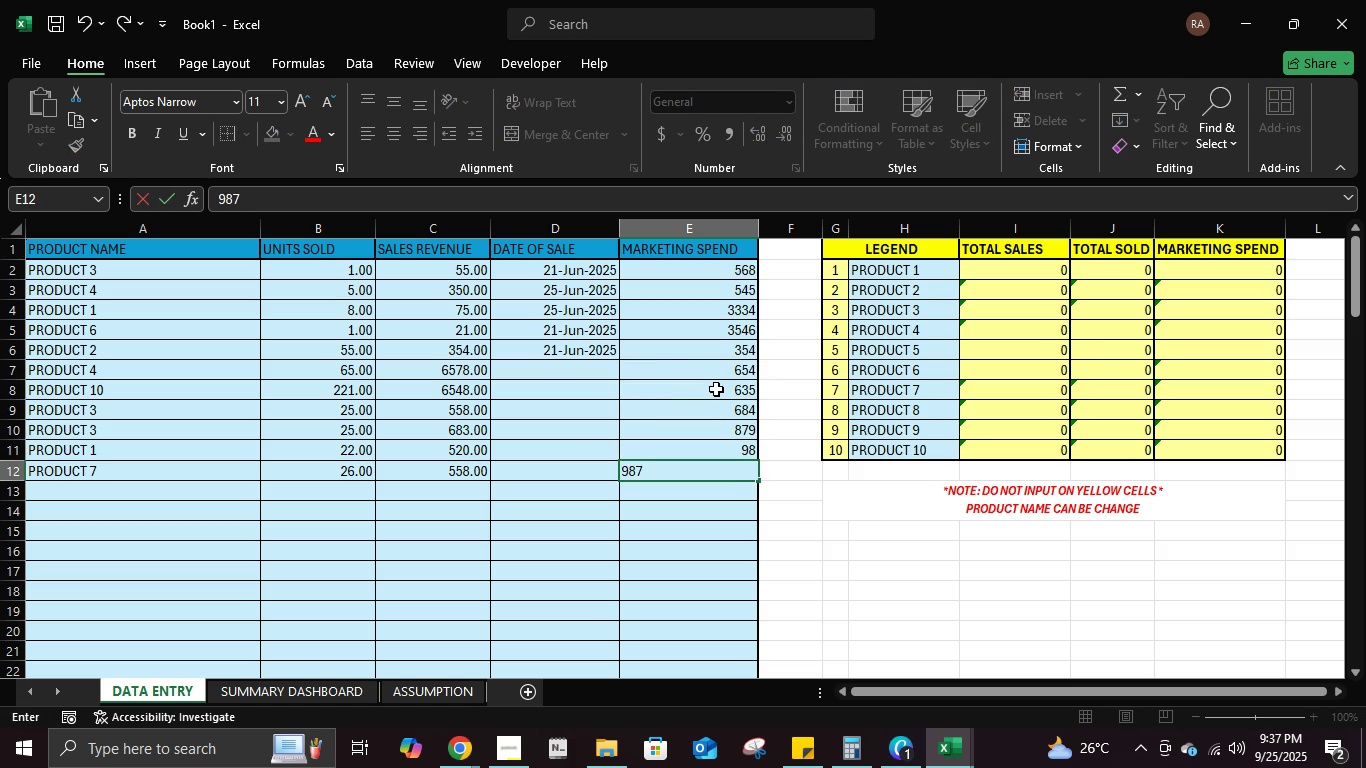 
key(Numpad9)
 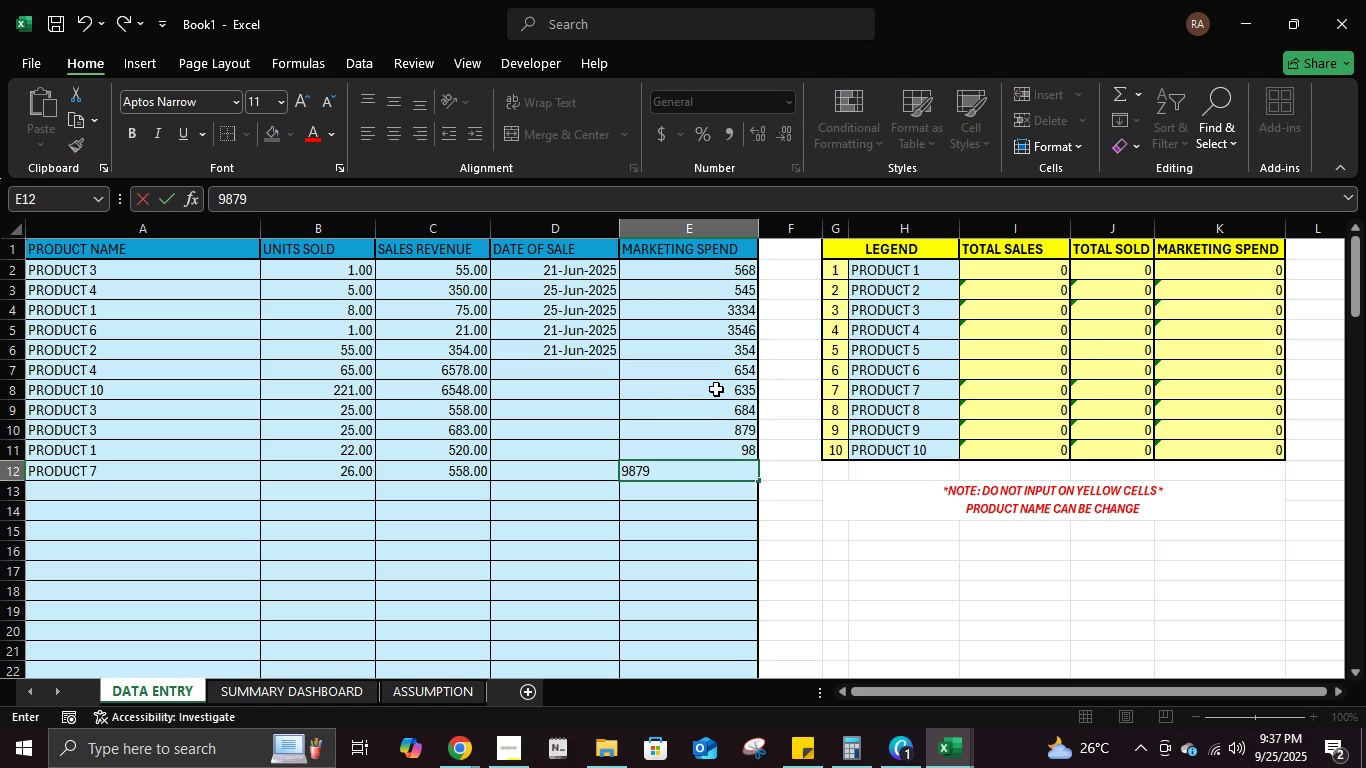 
key(Backspace)
 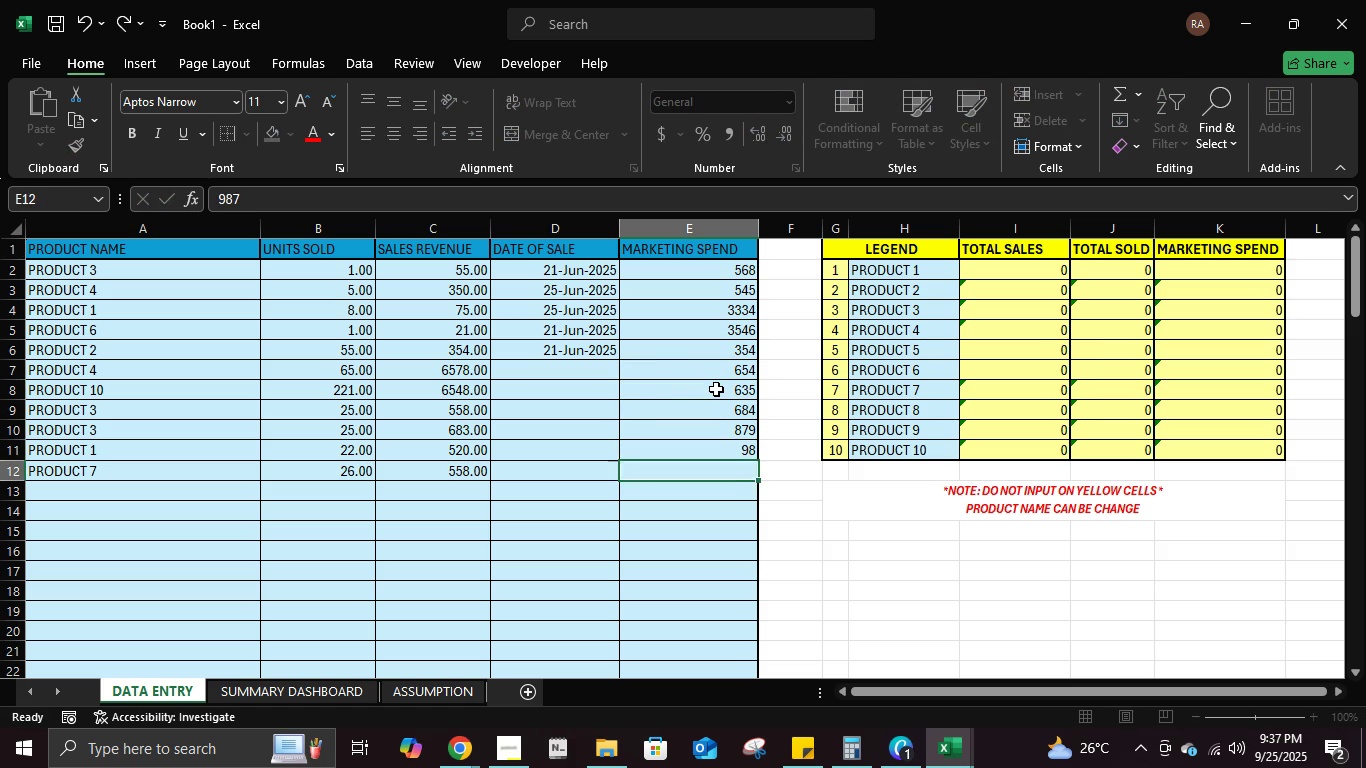 
key(NumpadEnter)
 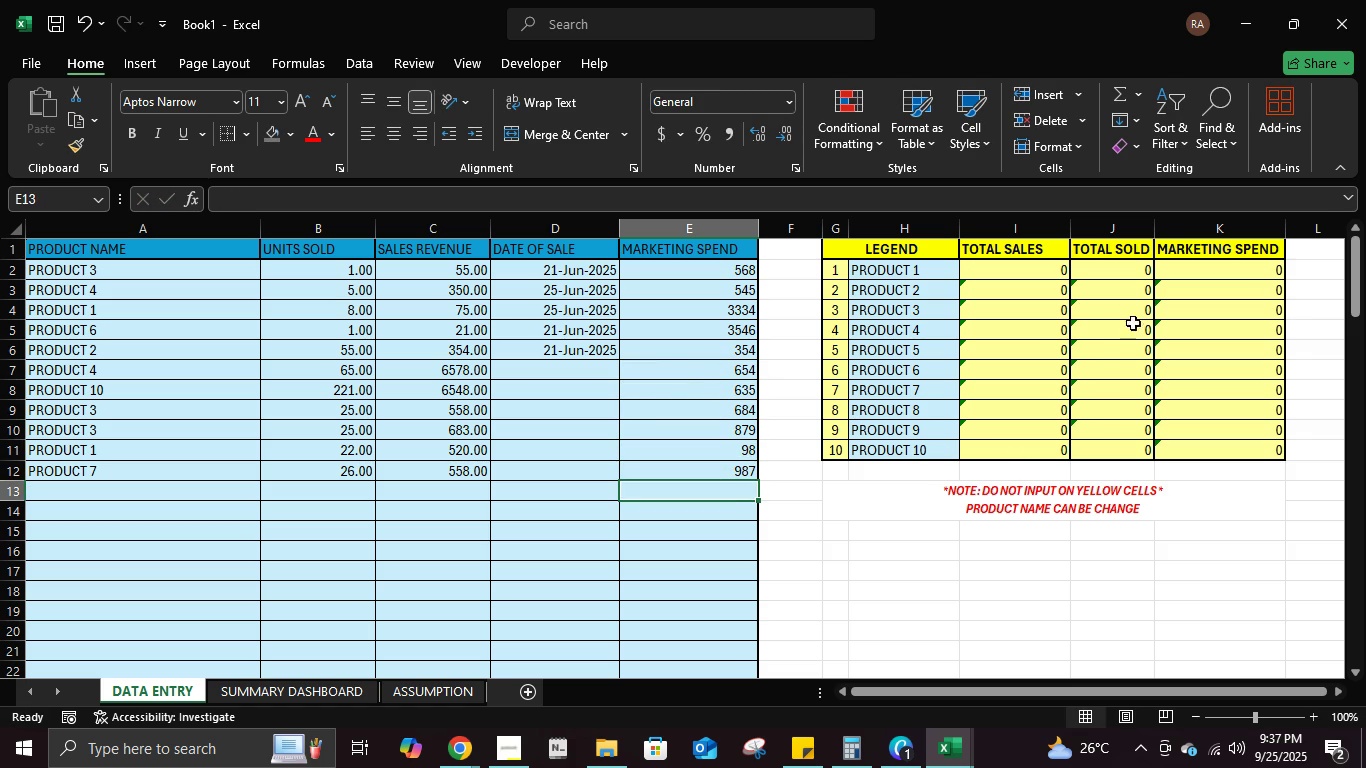 
left_click([1124, 290])
 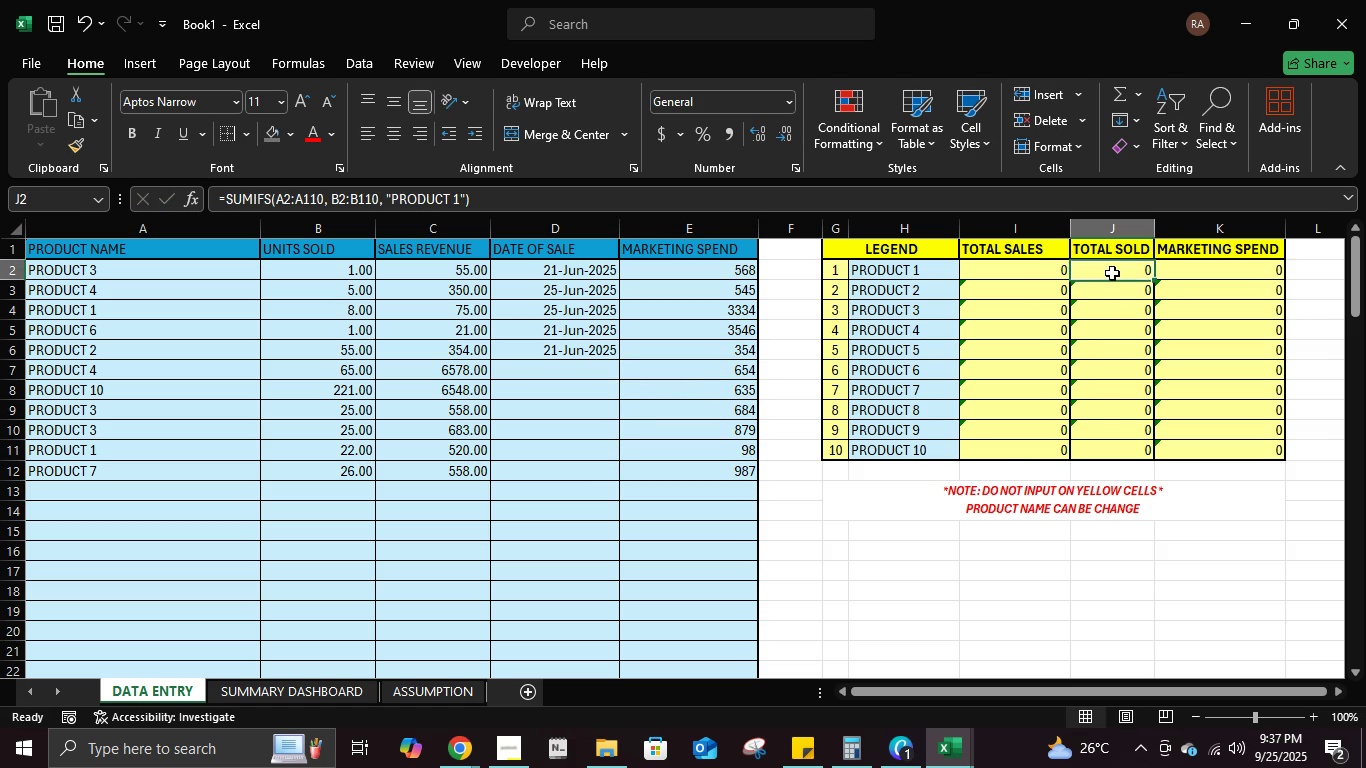 
left_click([1112, 273])
 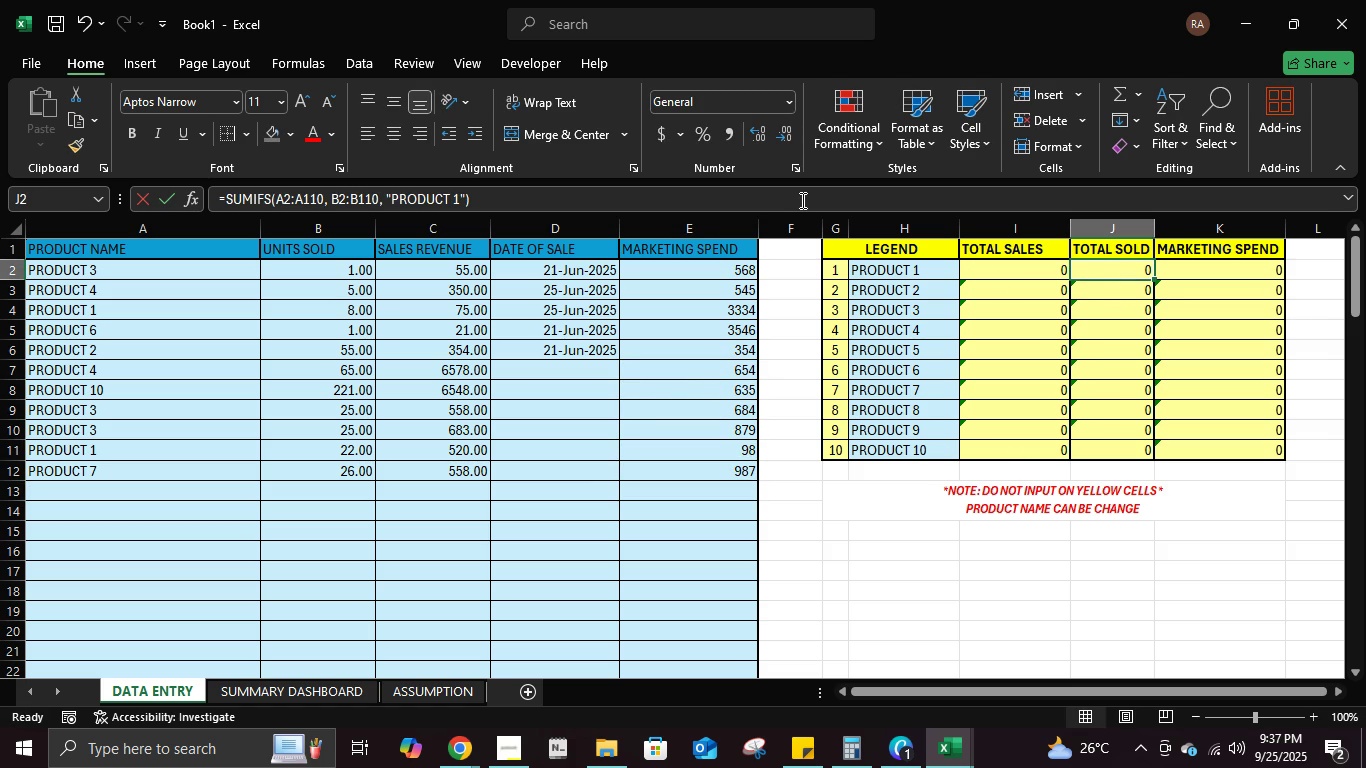 
left_click([801, 200])
 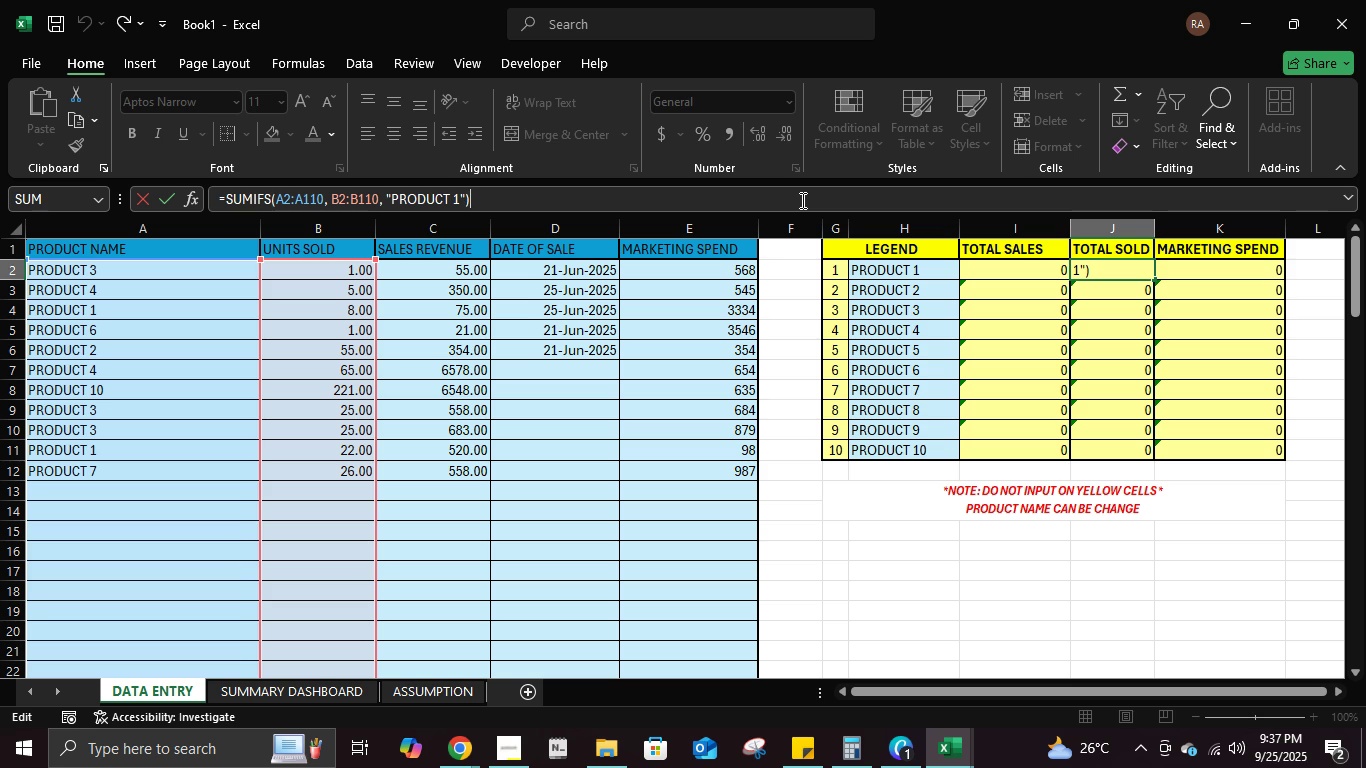 
key(NumpadEnter)
 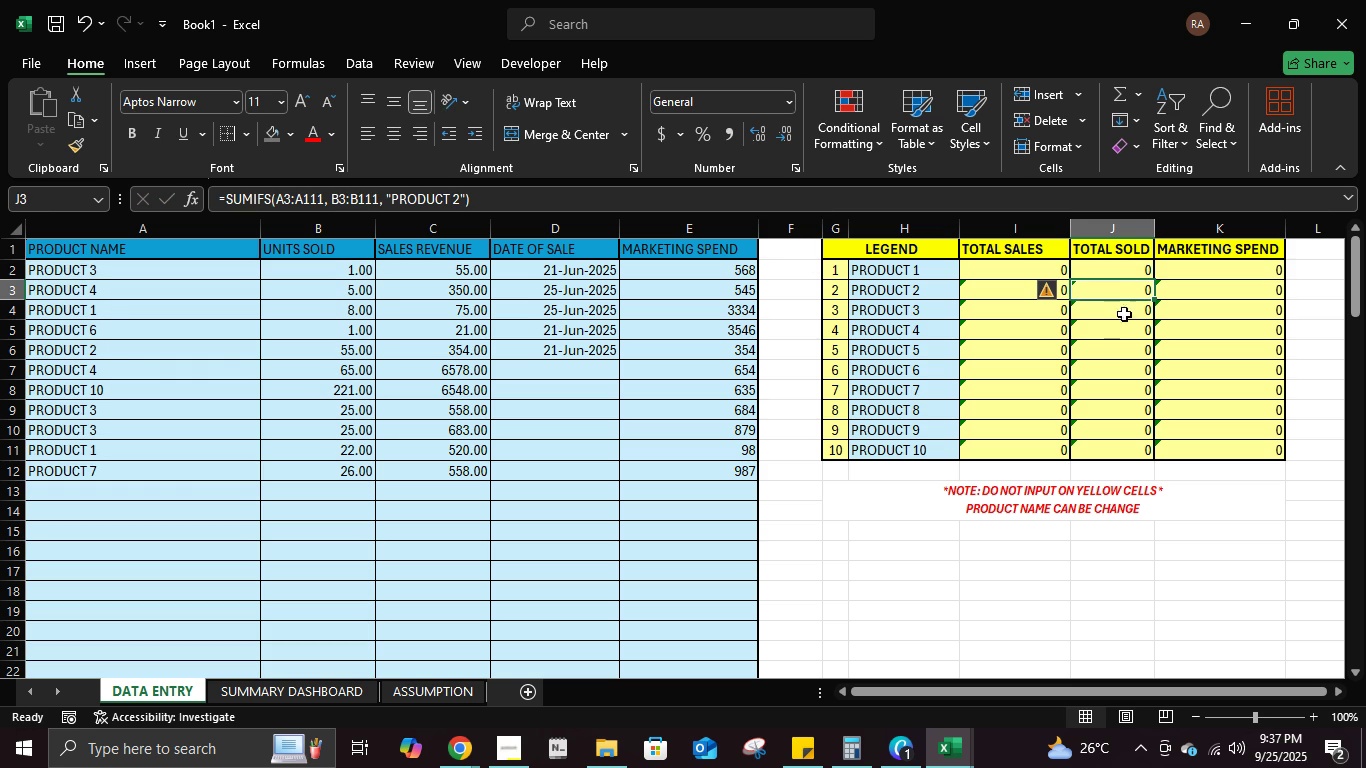 
left_click([1129, 319])
 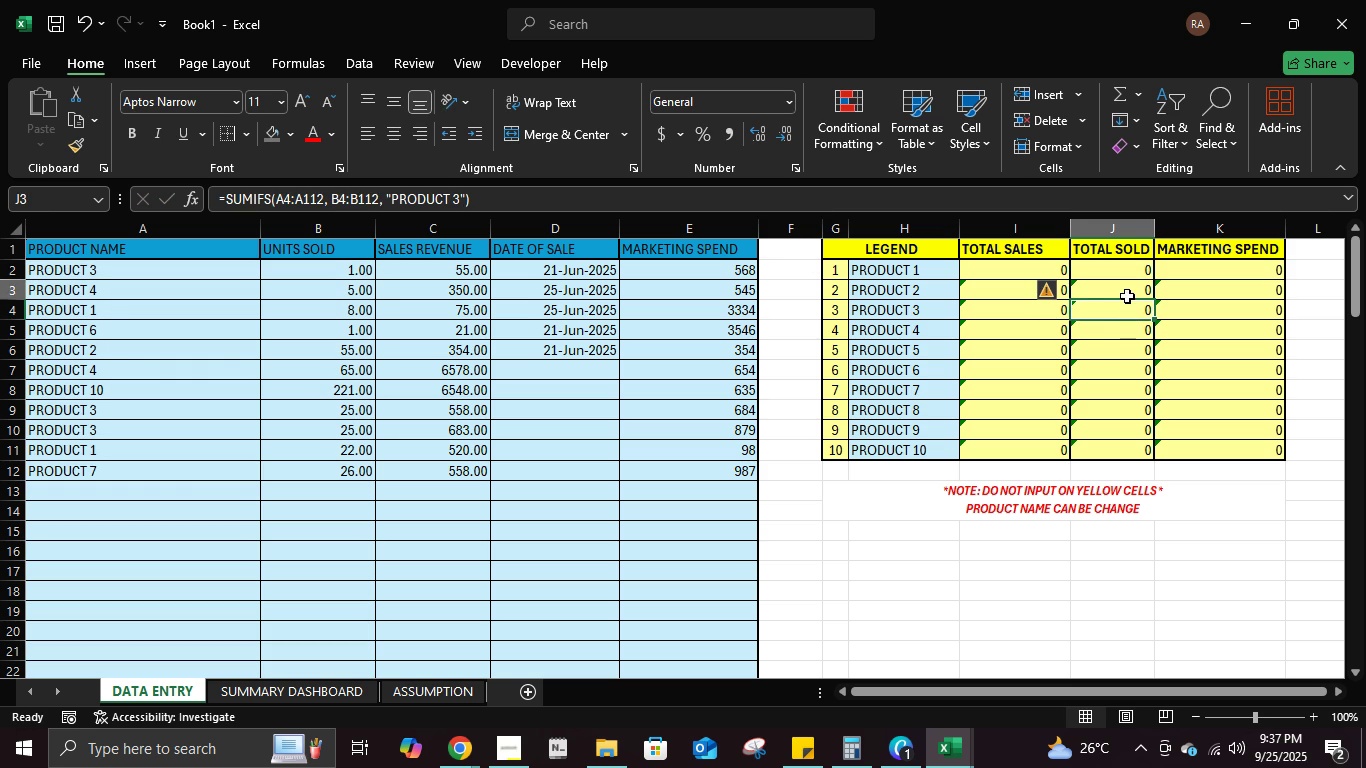 
left_click([1127, 296])
 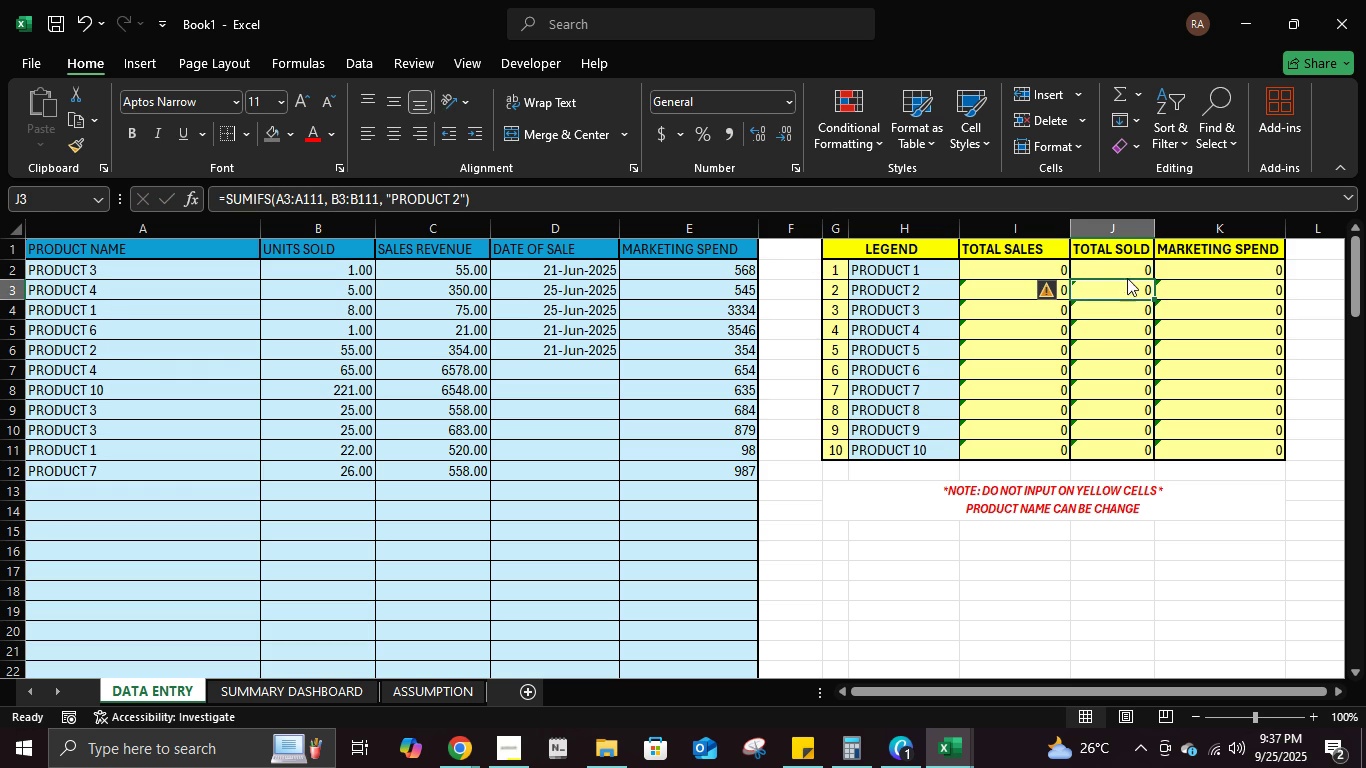 
left_click([1127, 278])
 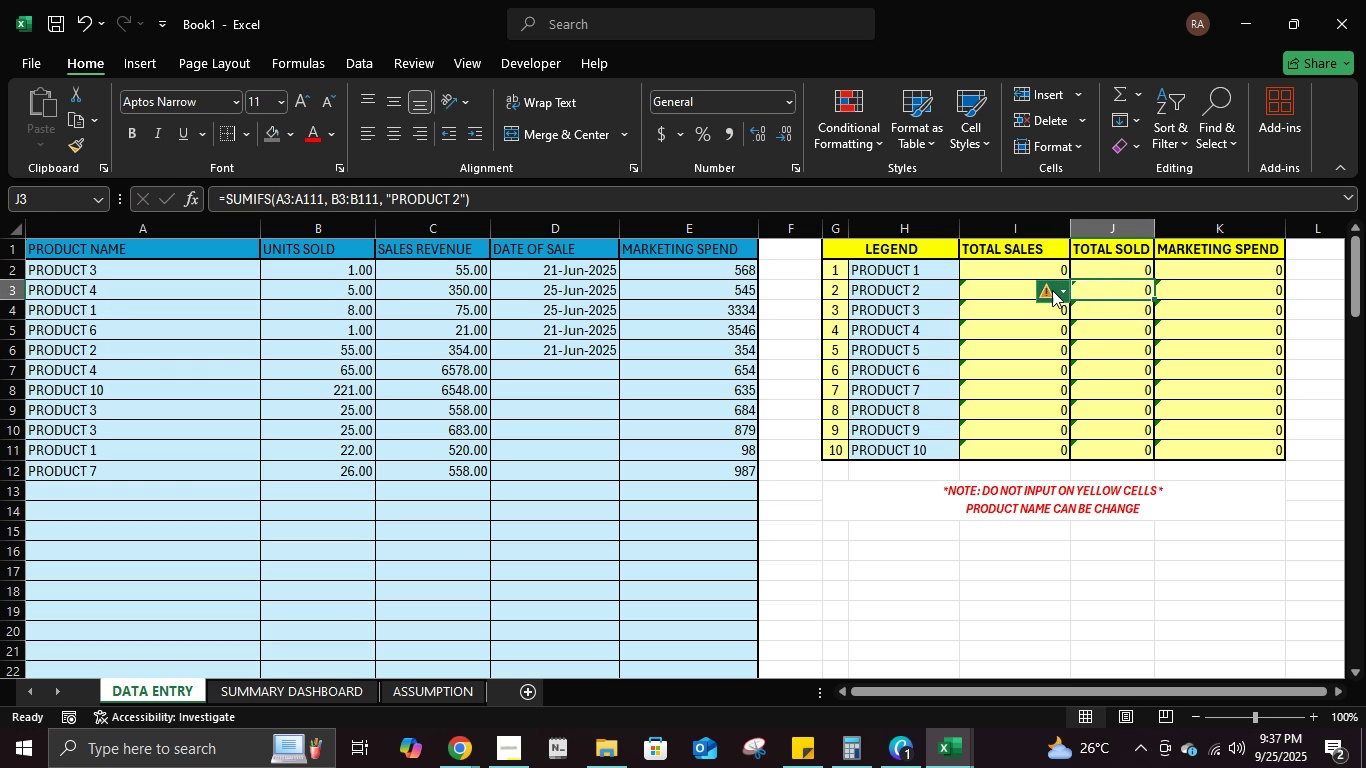 
left_click([1049, 289])
 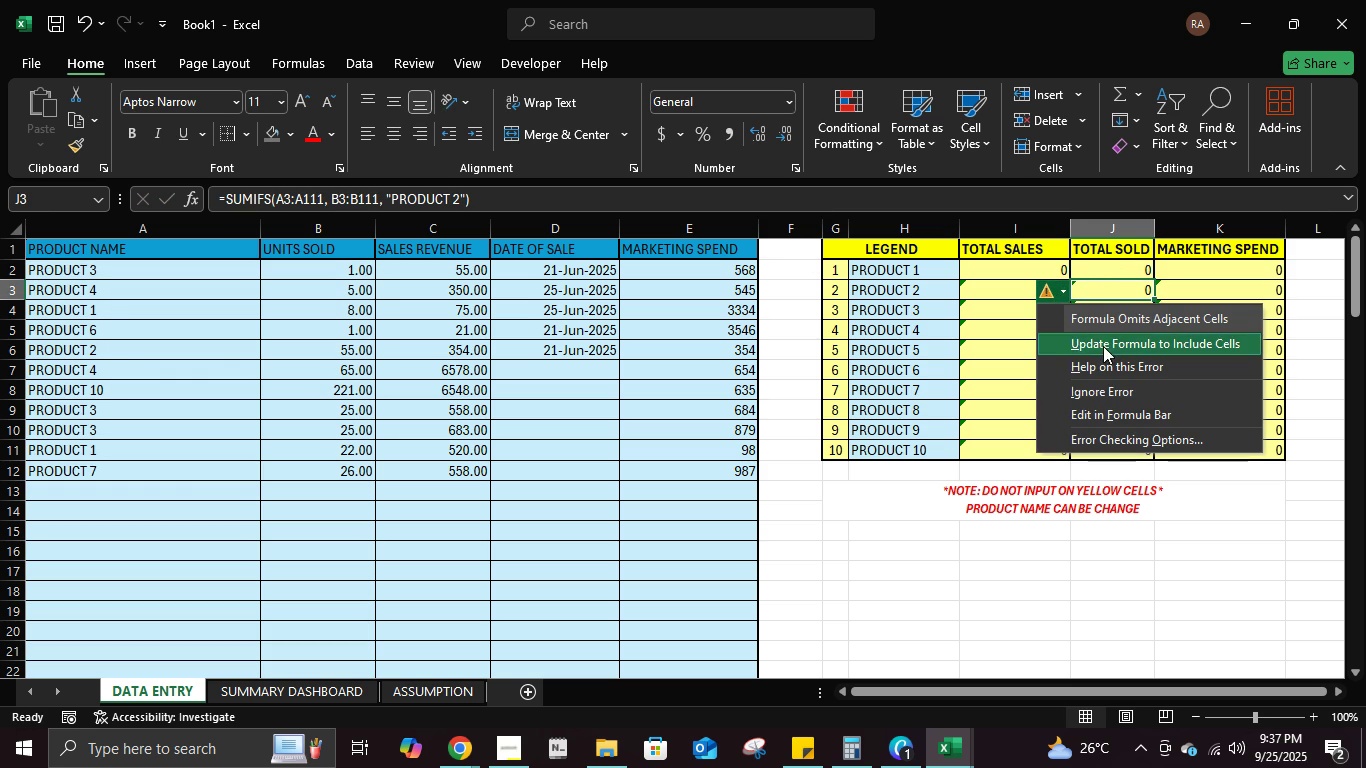 
left_click([1105, 349])
 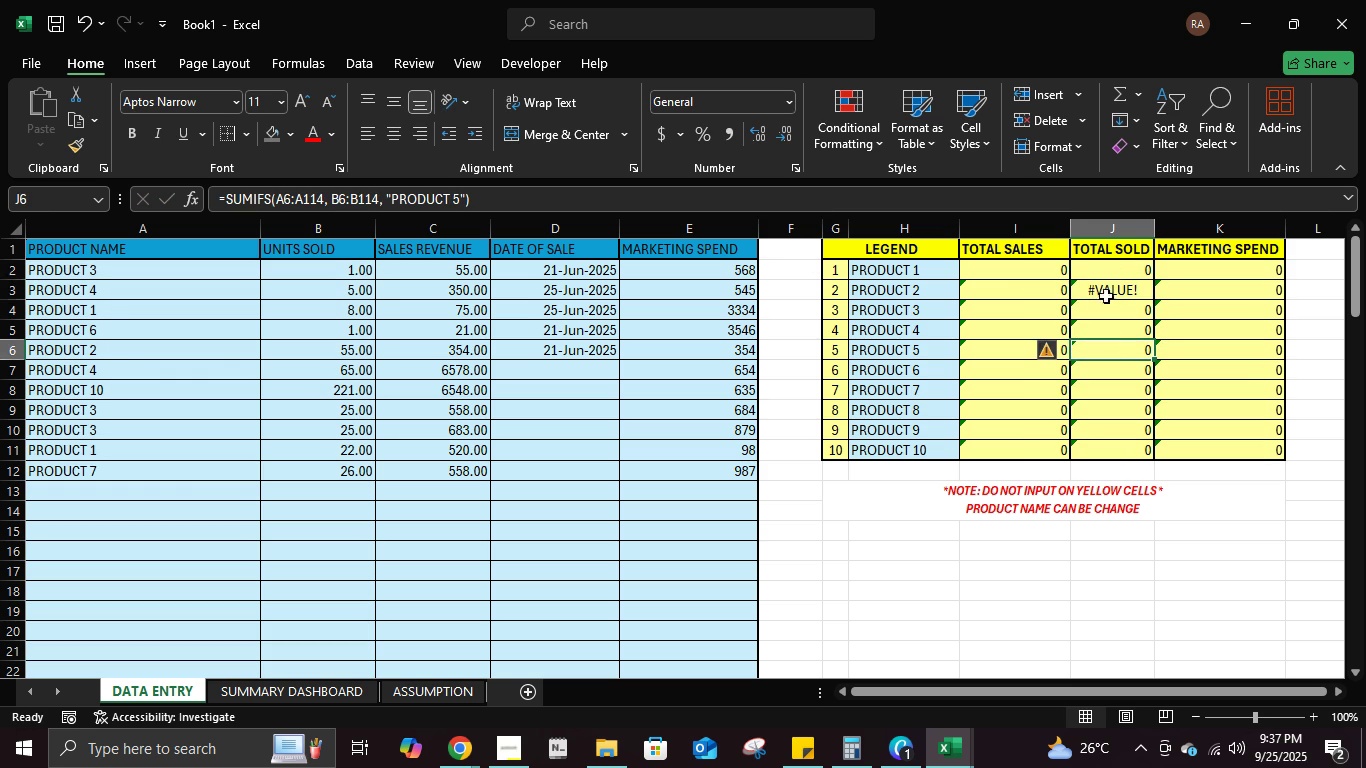 
double_click([1106, 288])
 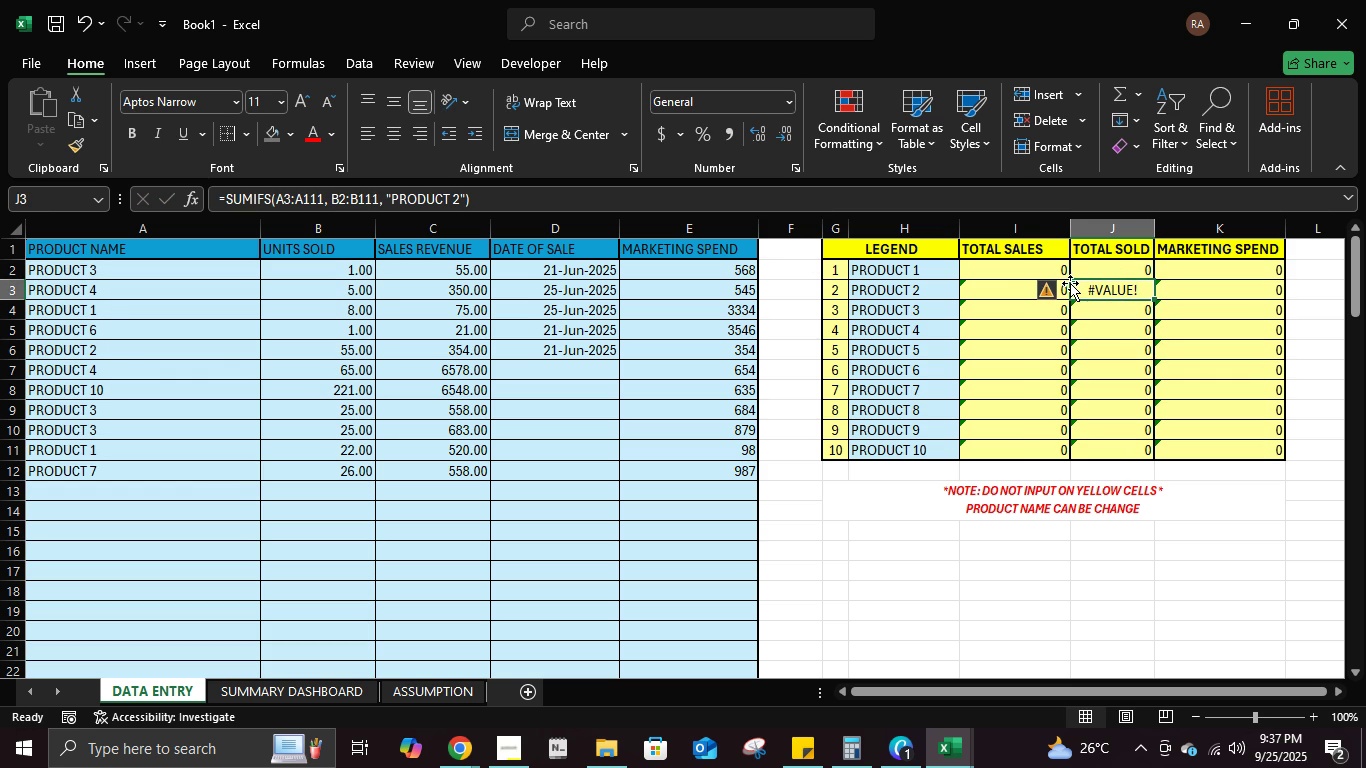 
key(Control+ControlLeft)
 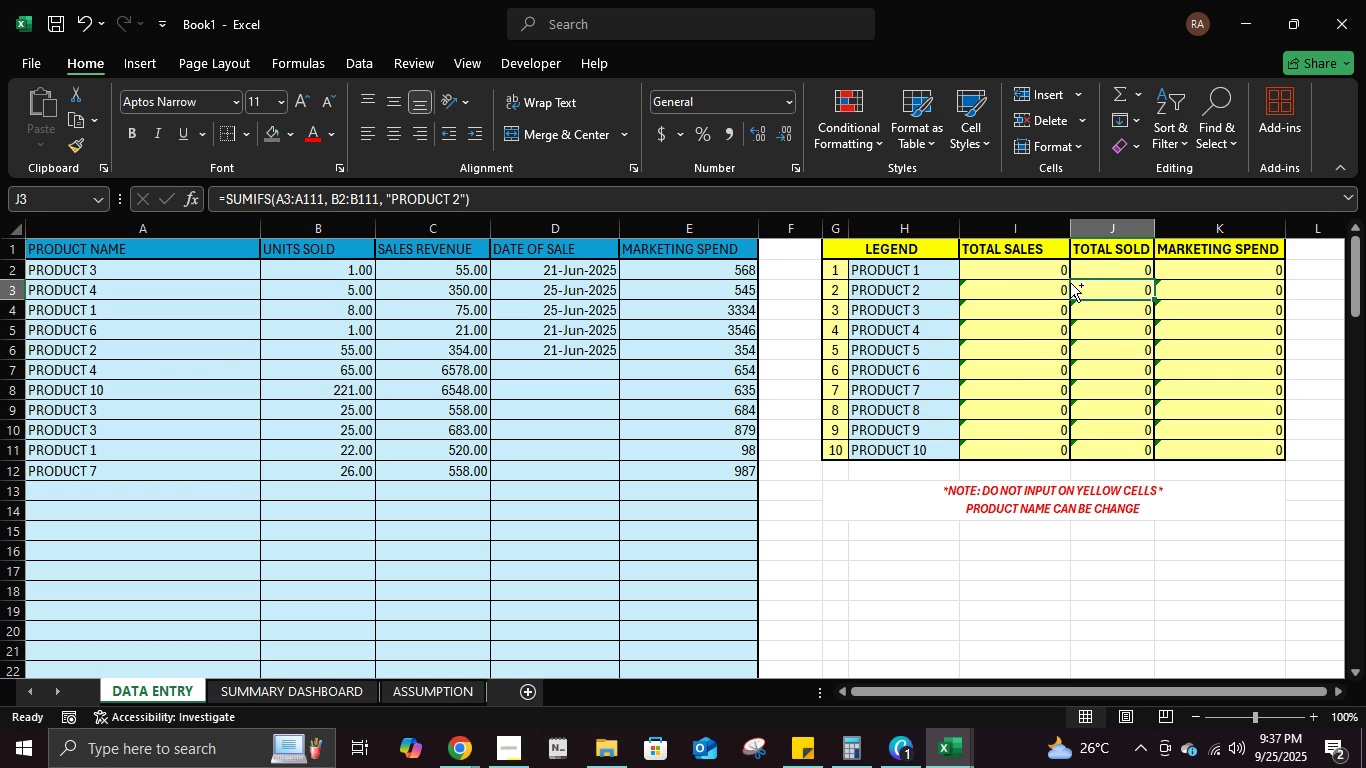 
key(Control+Z)
 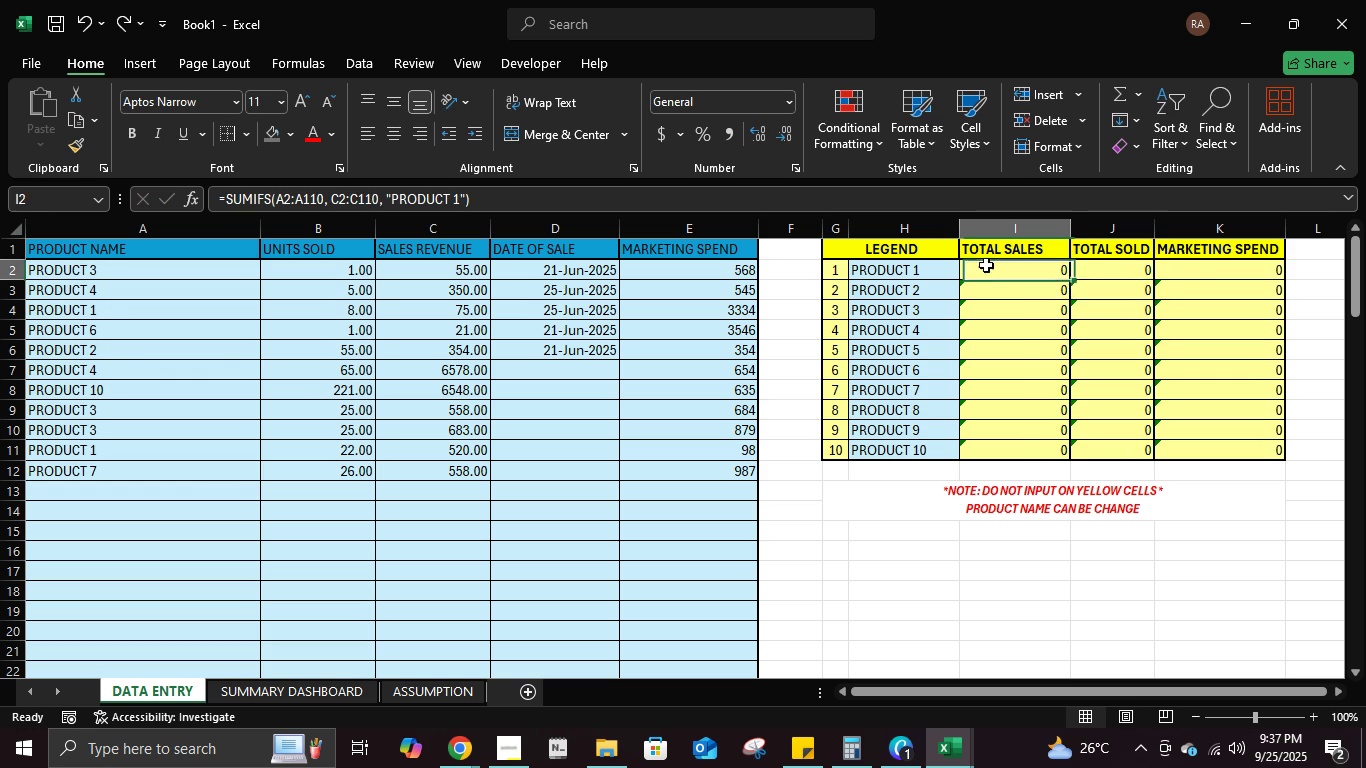 
double_click([986, 265])
 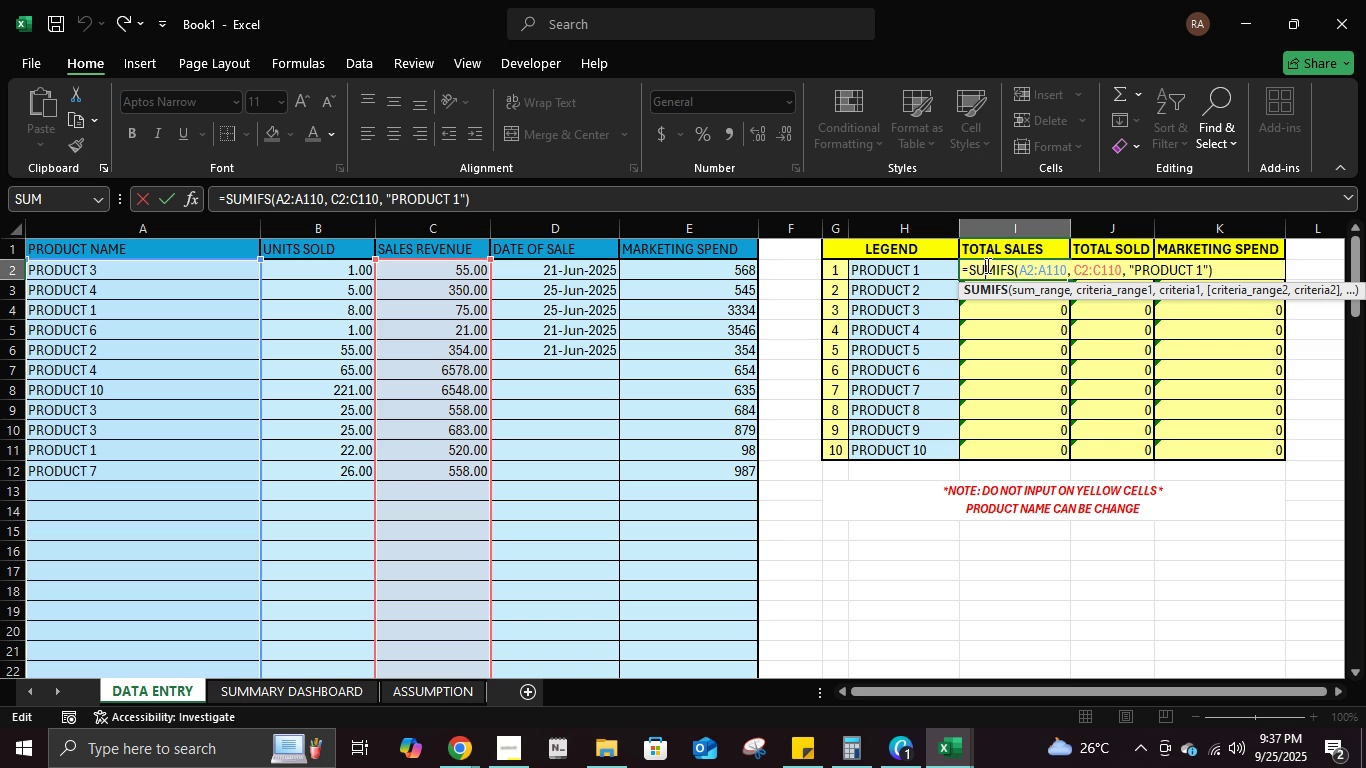 
wait(13.58)
 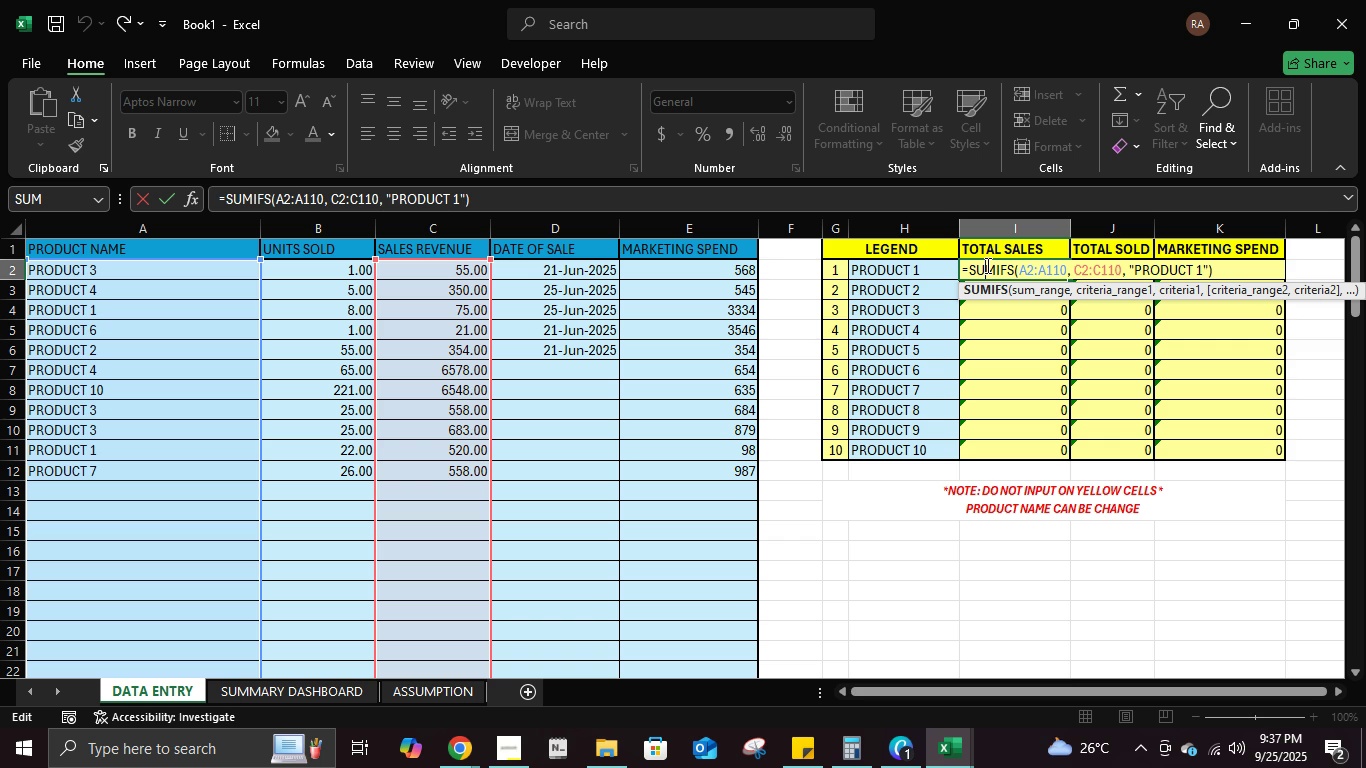 
left_click([1042, 275])
 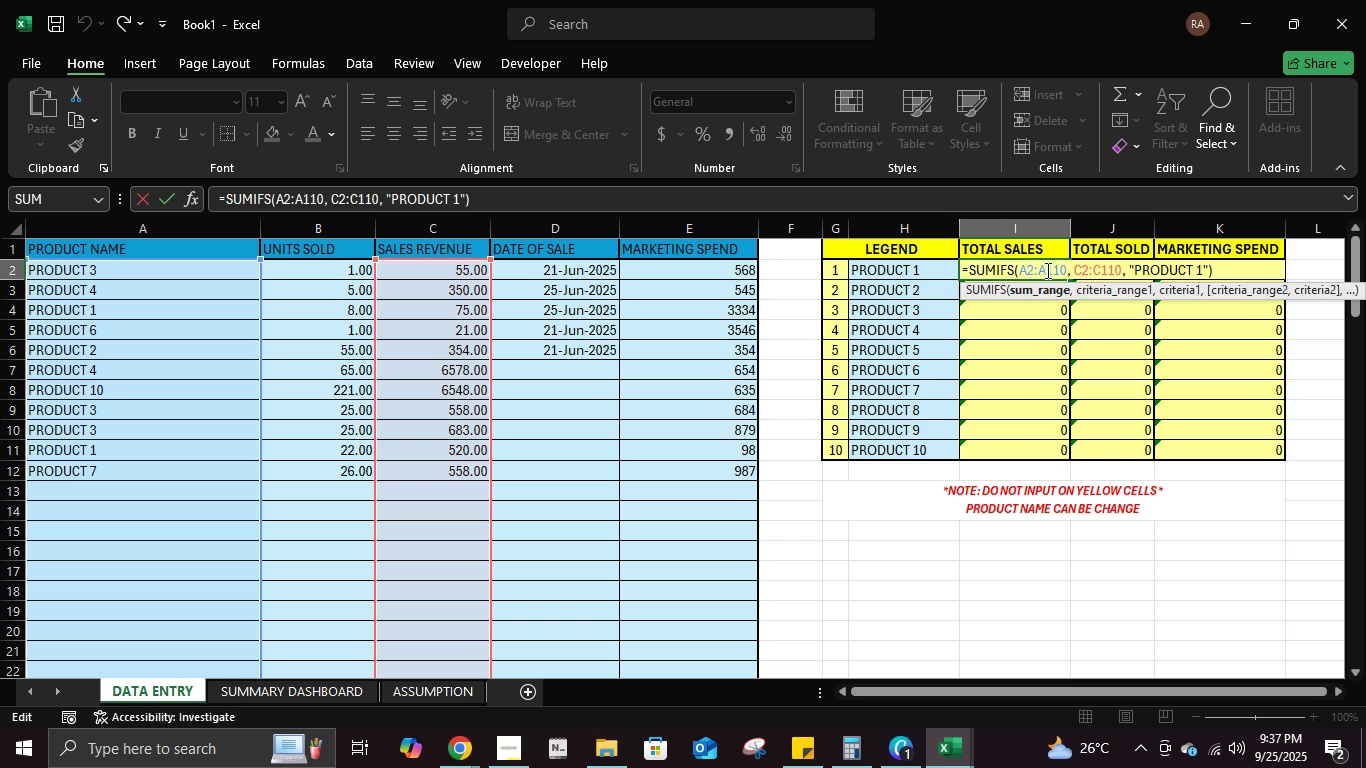 
left_click([1046, 270])
 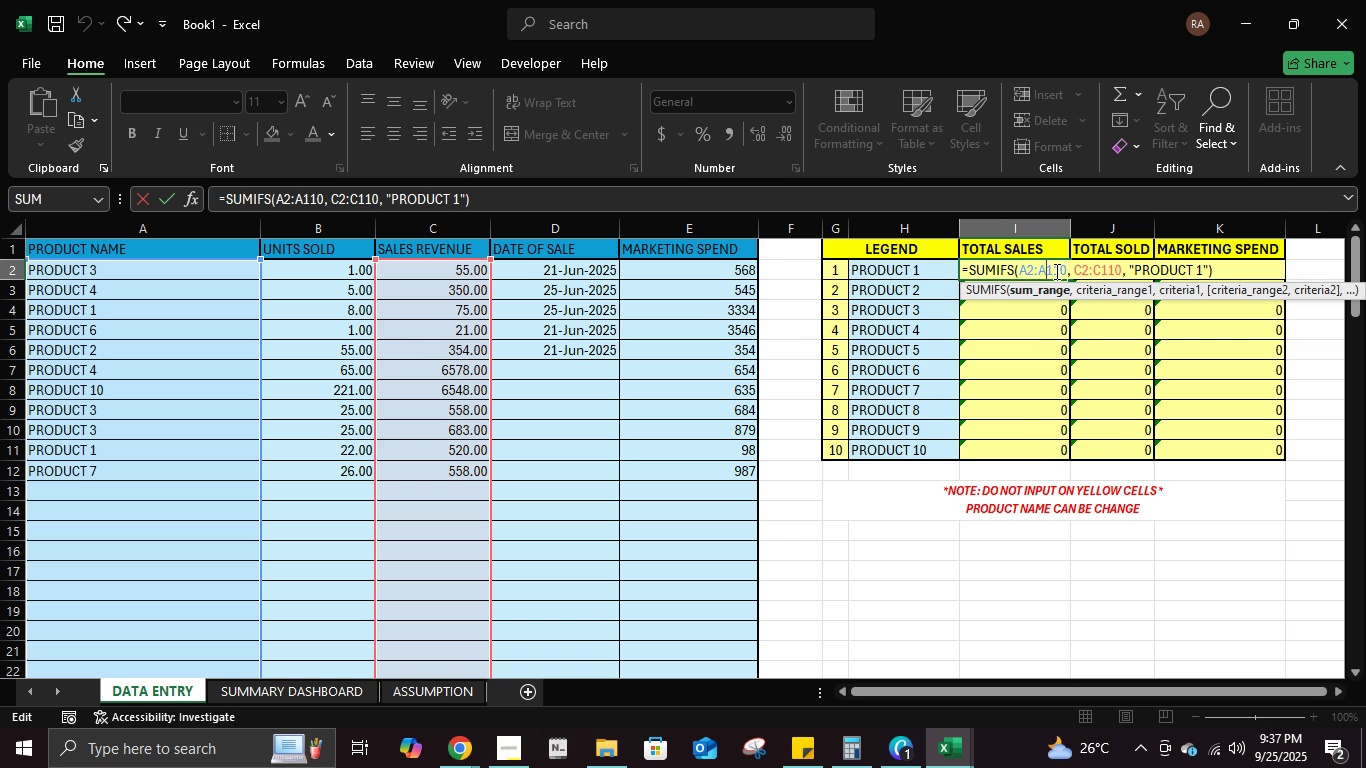 
left_click([1073, 263])
 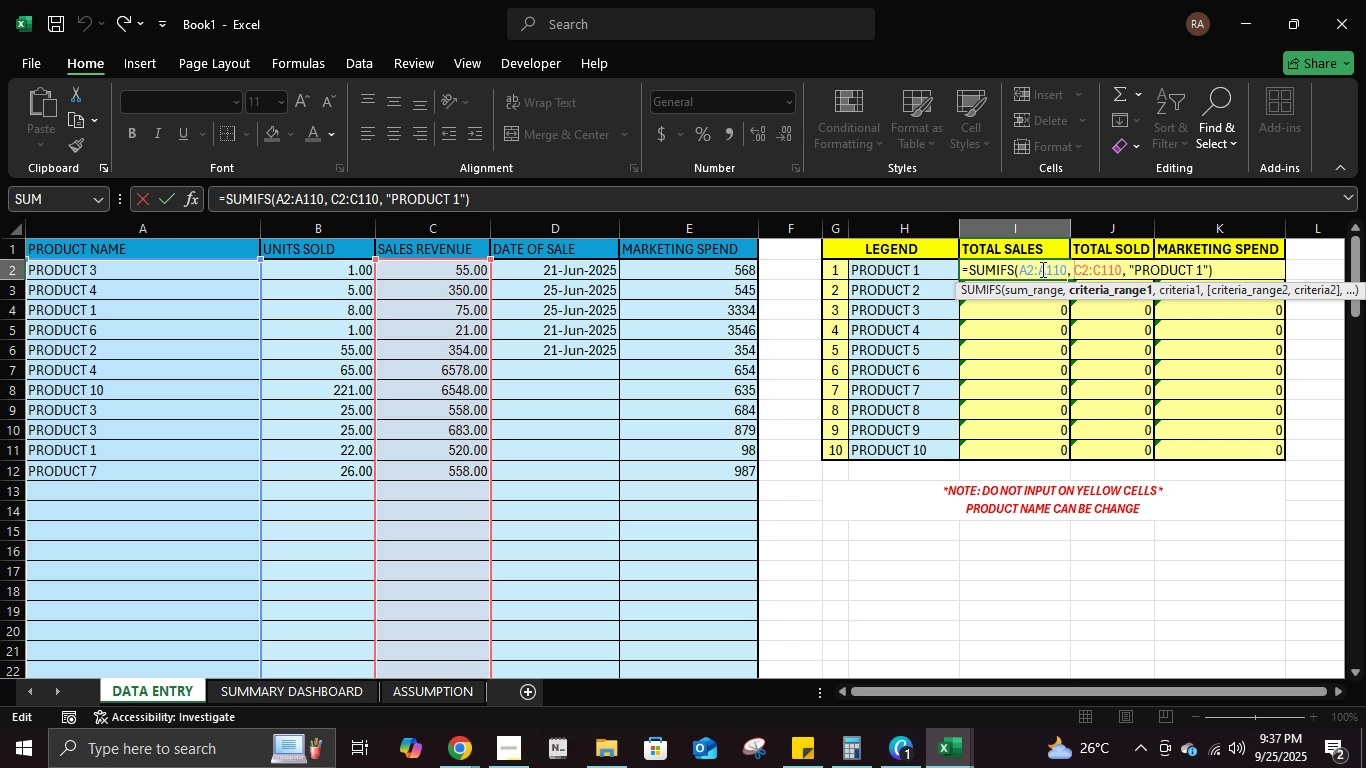 
left_click([1026, 266])
 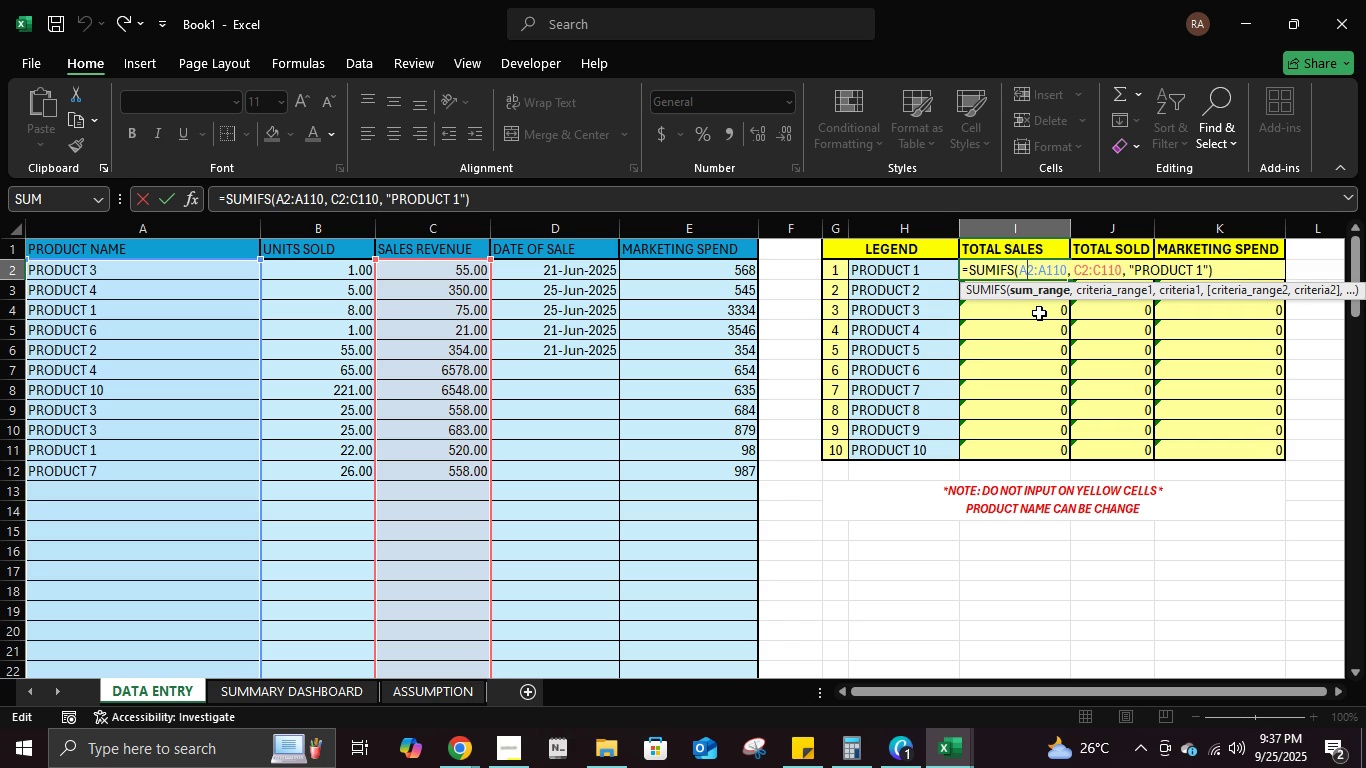 
key(Backspace)
type(x)
key(Backspace)
type(cc)